 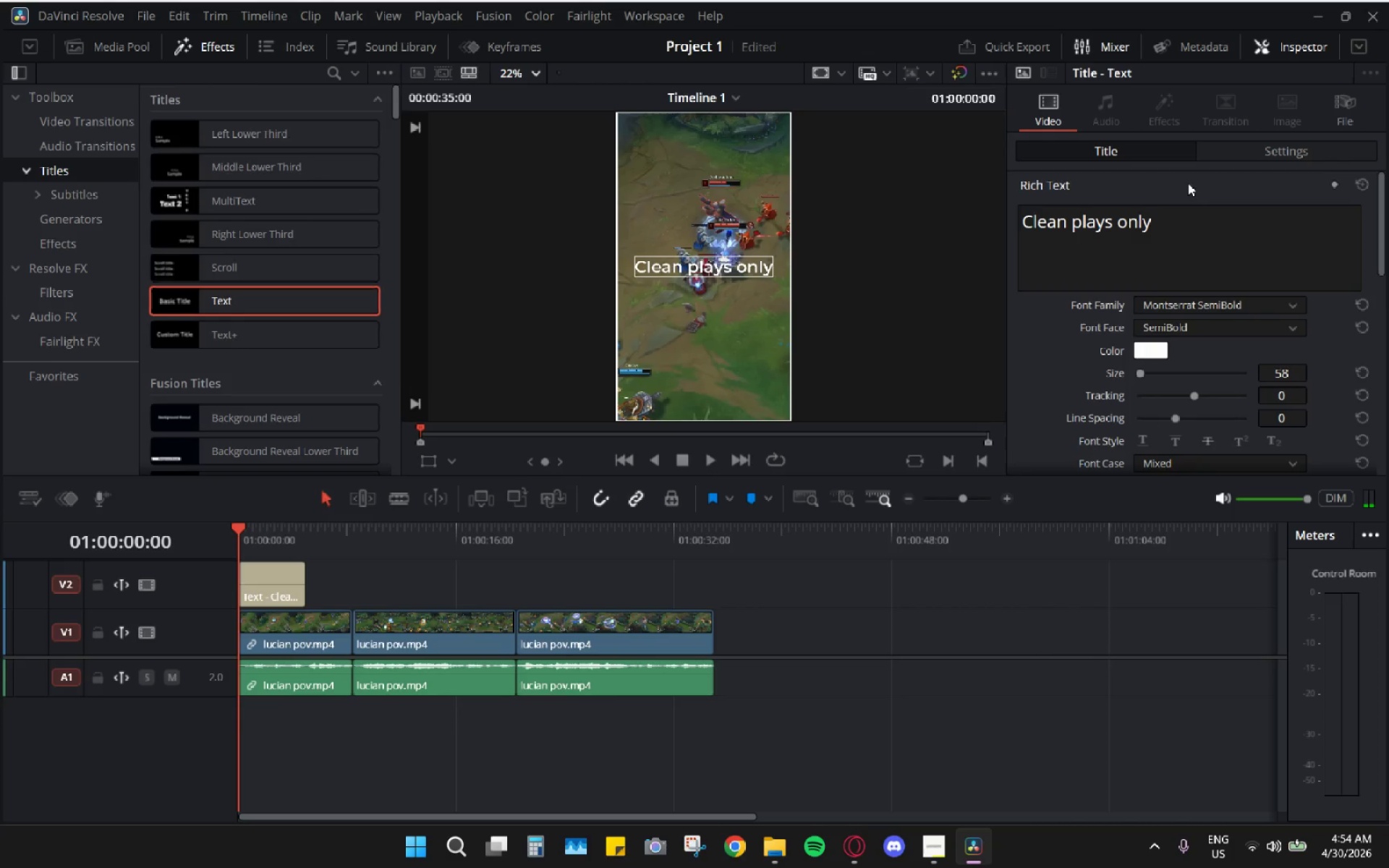 
scroll: coordinate [1108, 463], scroll_direction: down, amount: 2.0
 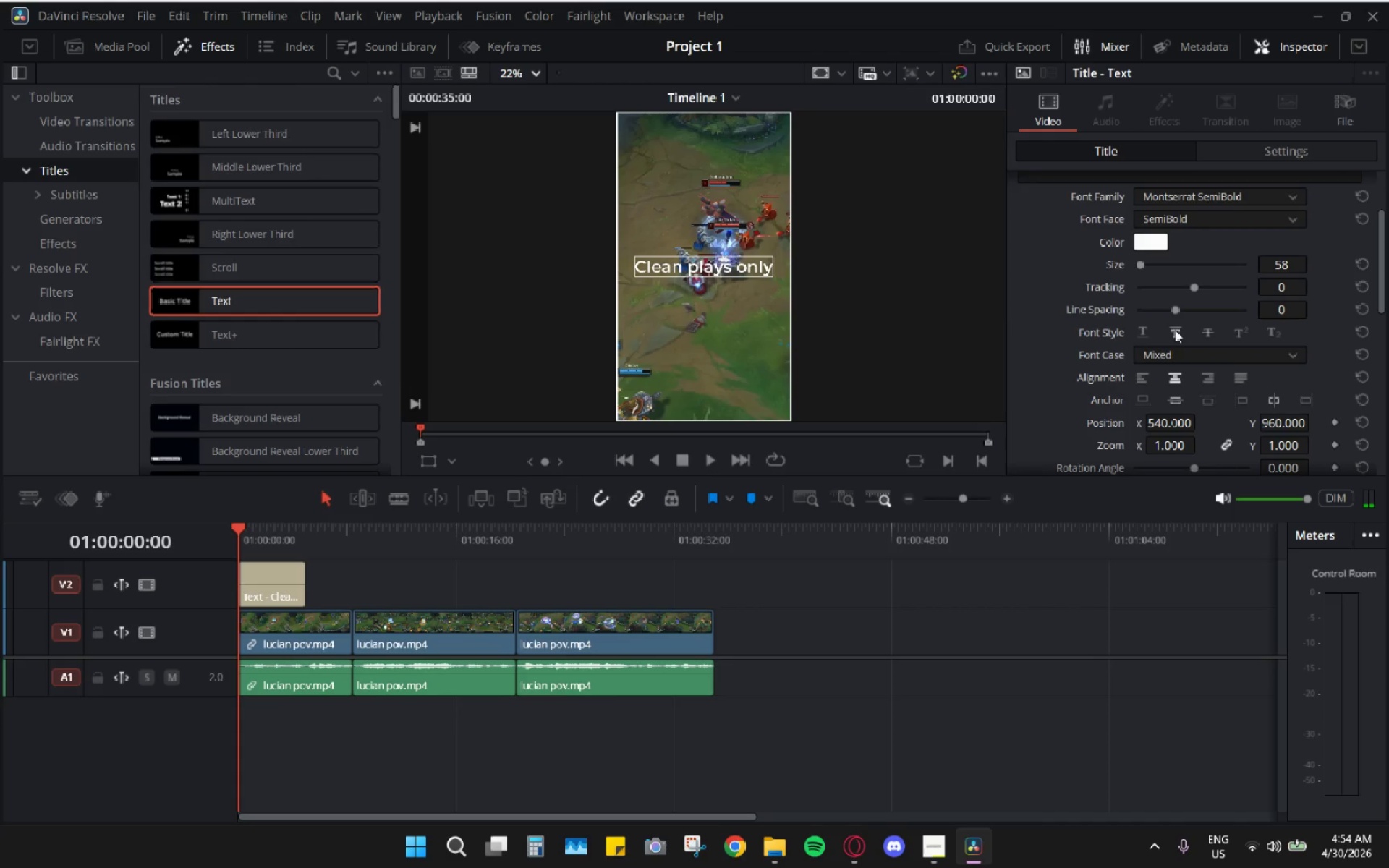 
left_click([1175, 330])
 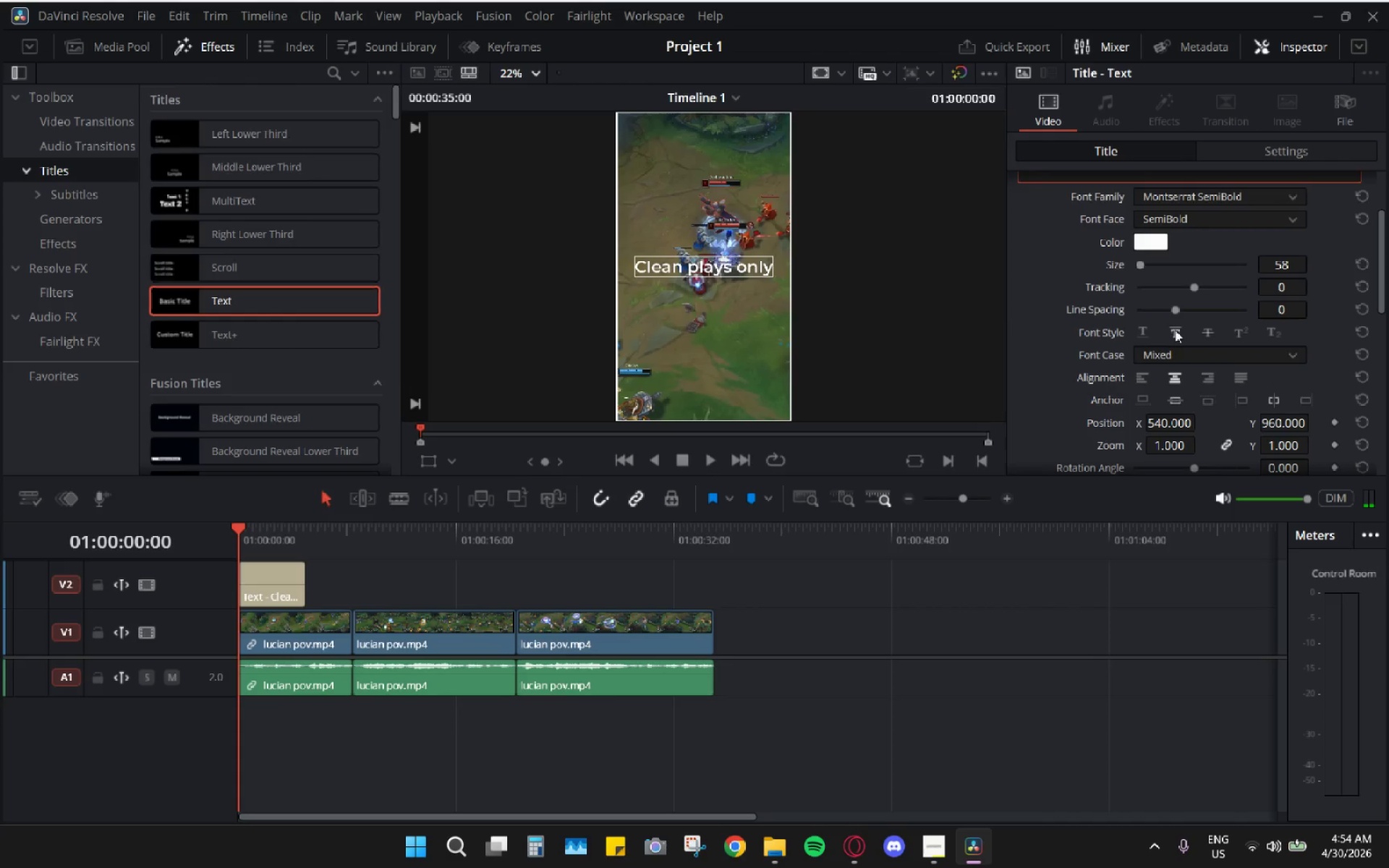 
left_click([1175, 330])
 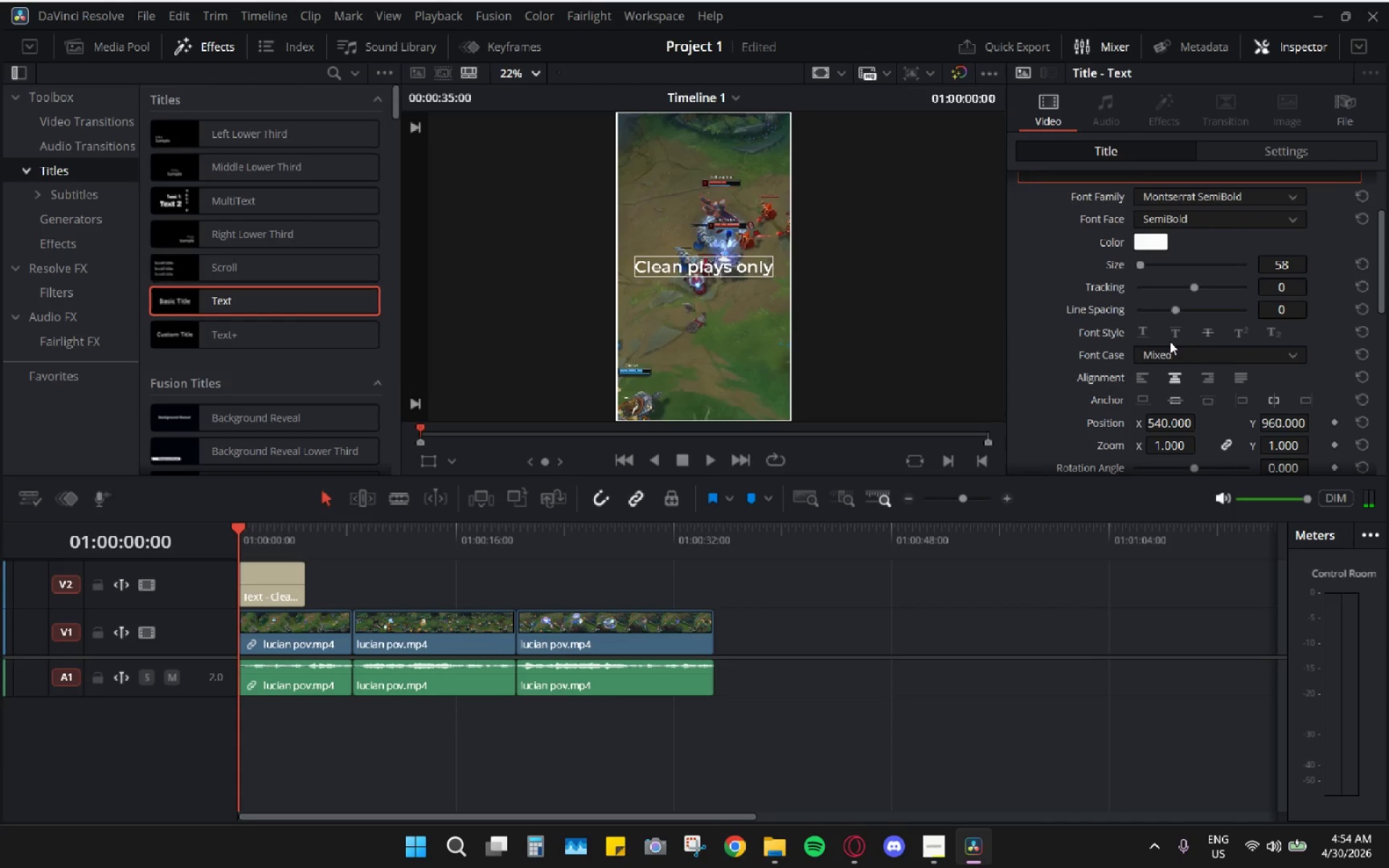 
left_click([1176, 333])
 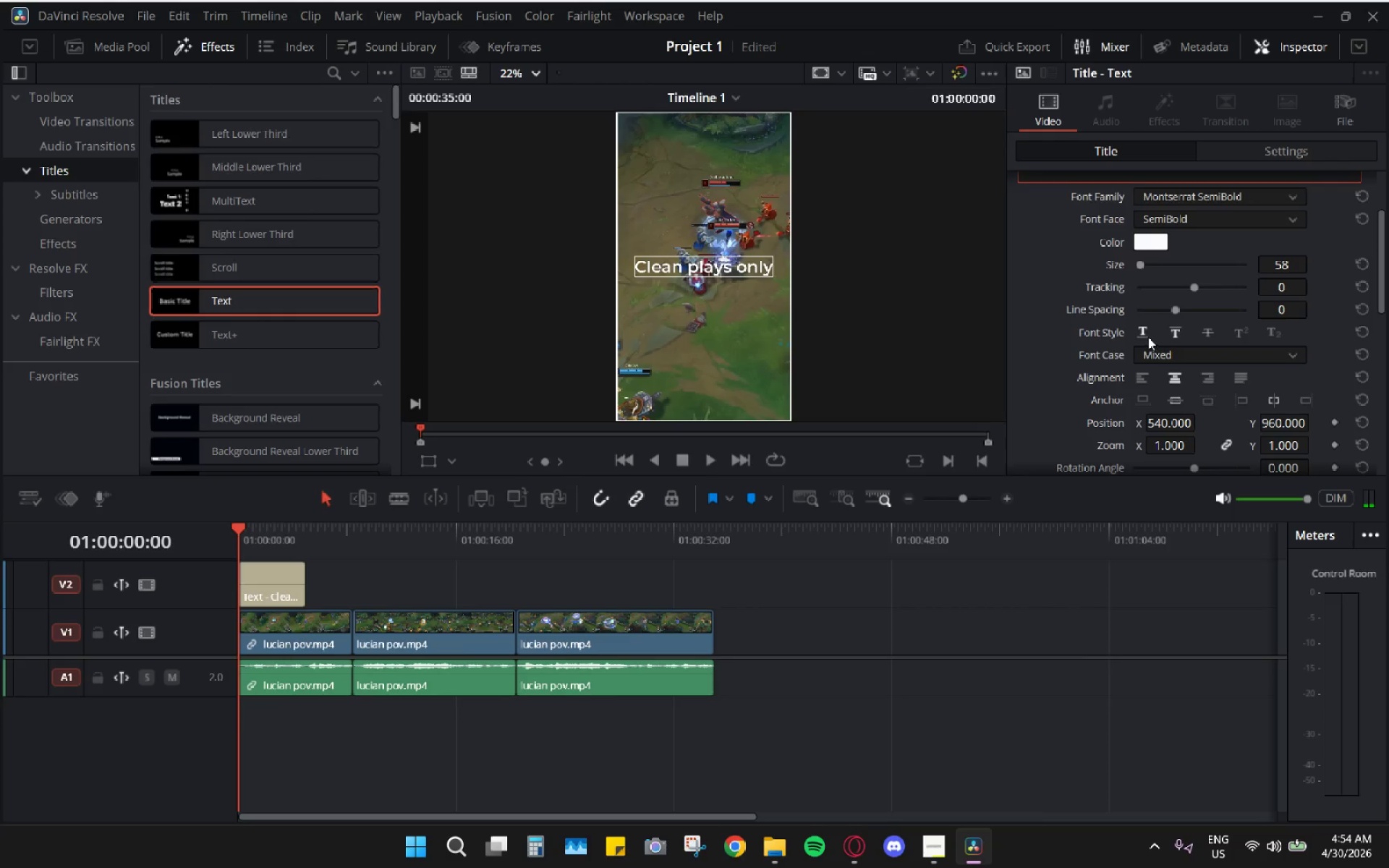 
left_click([1148, 337])
 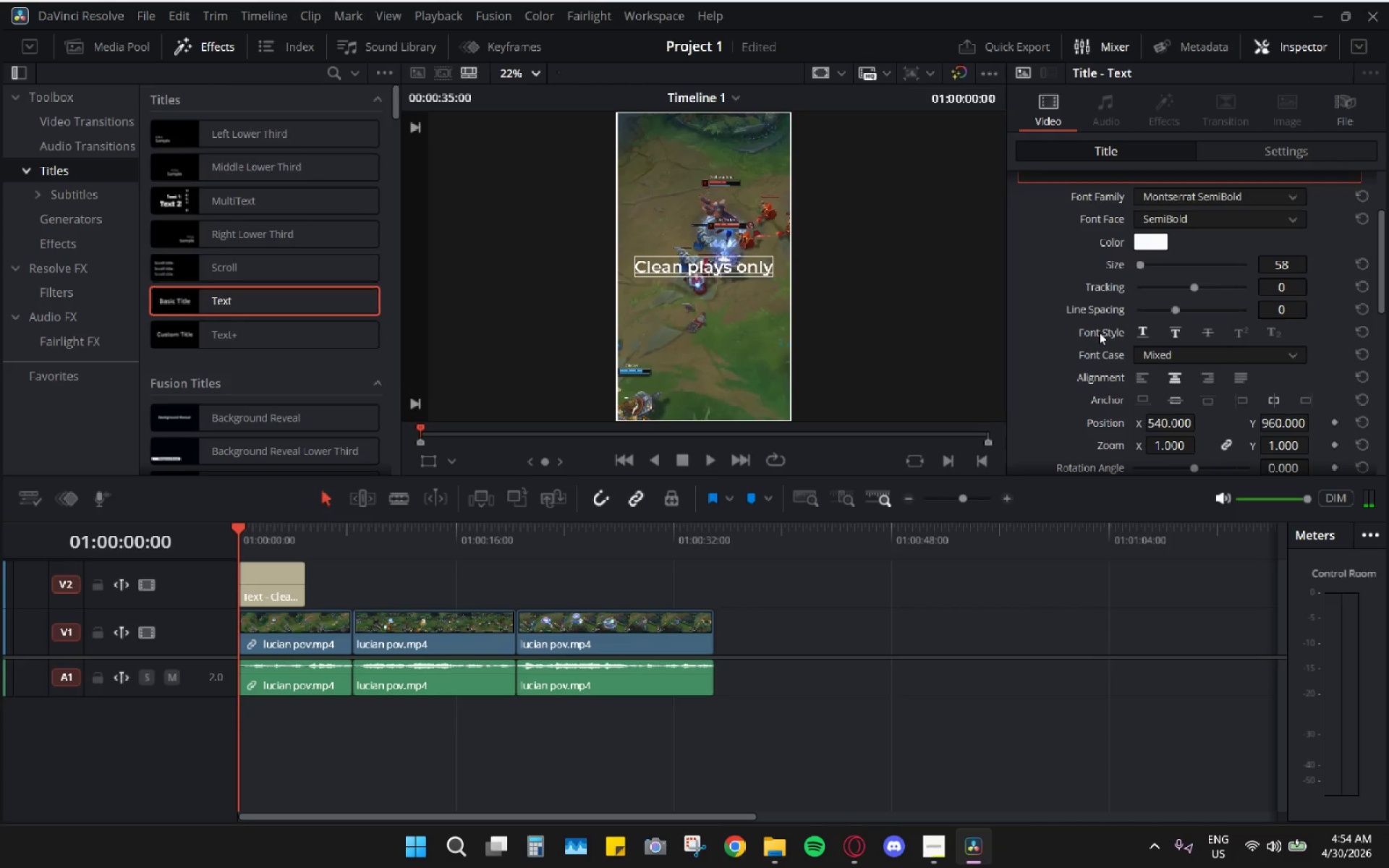 
scroll: coordinate [1109, 328], scroll_direction: up, amount: 4.0
 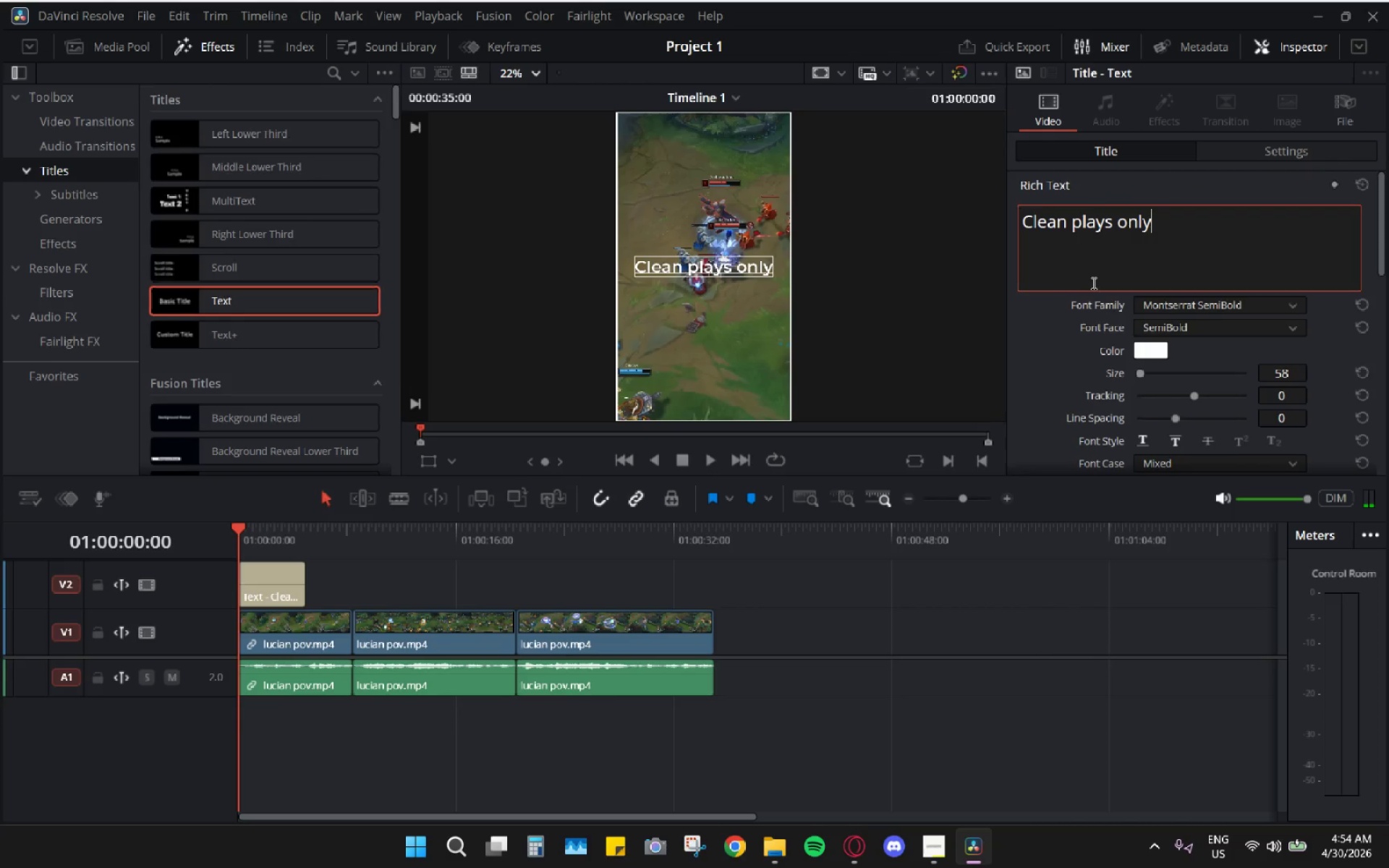 
left_click_drag(start_coordinate=[1063, 298], to_coordinate=[1064, 305])
 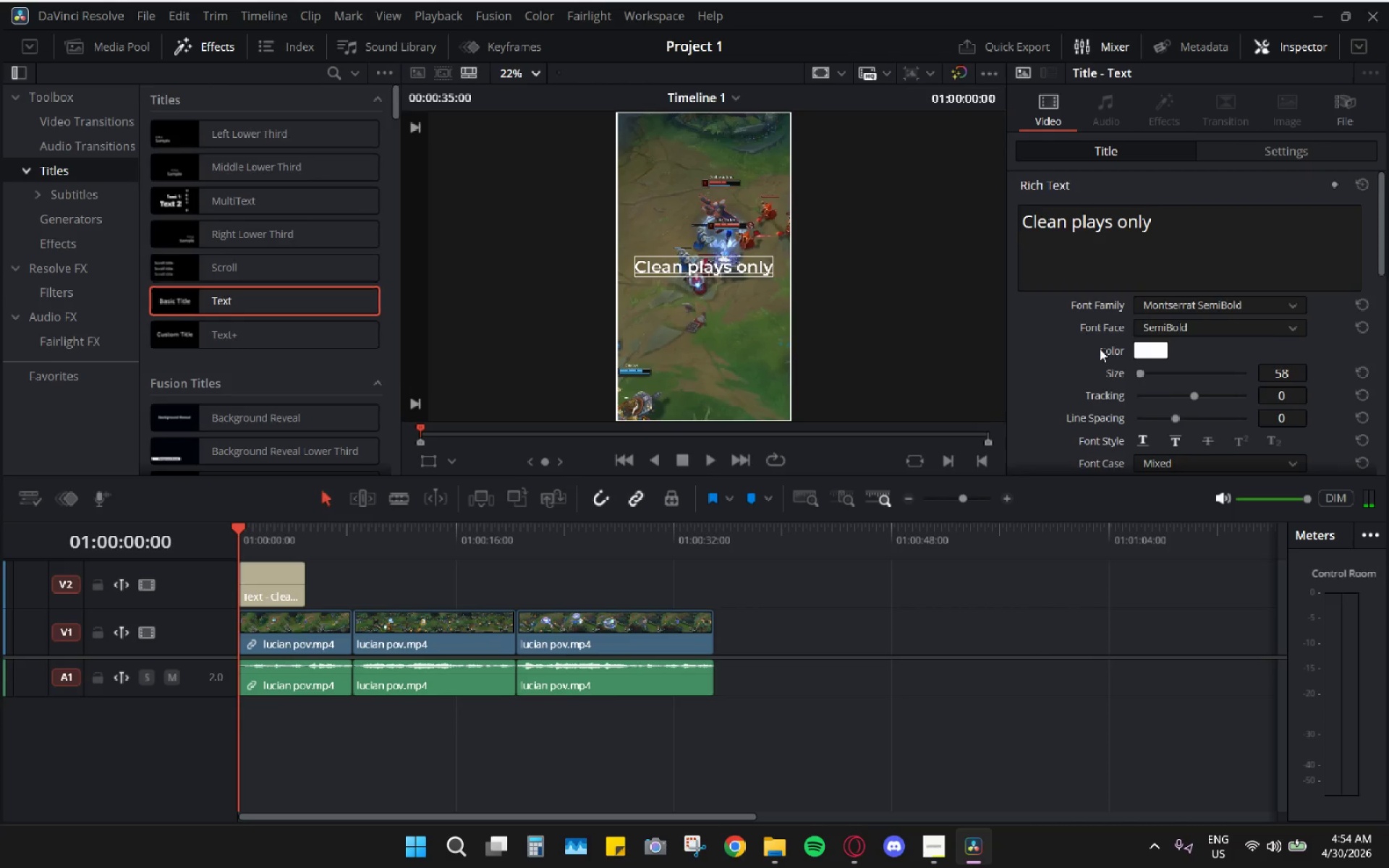 
scroll: coordinate [1144, 367], scroll_direction: down, amount: 4.0
 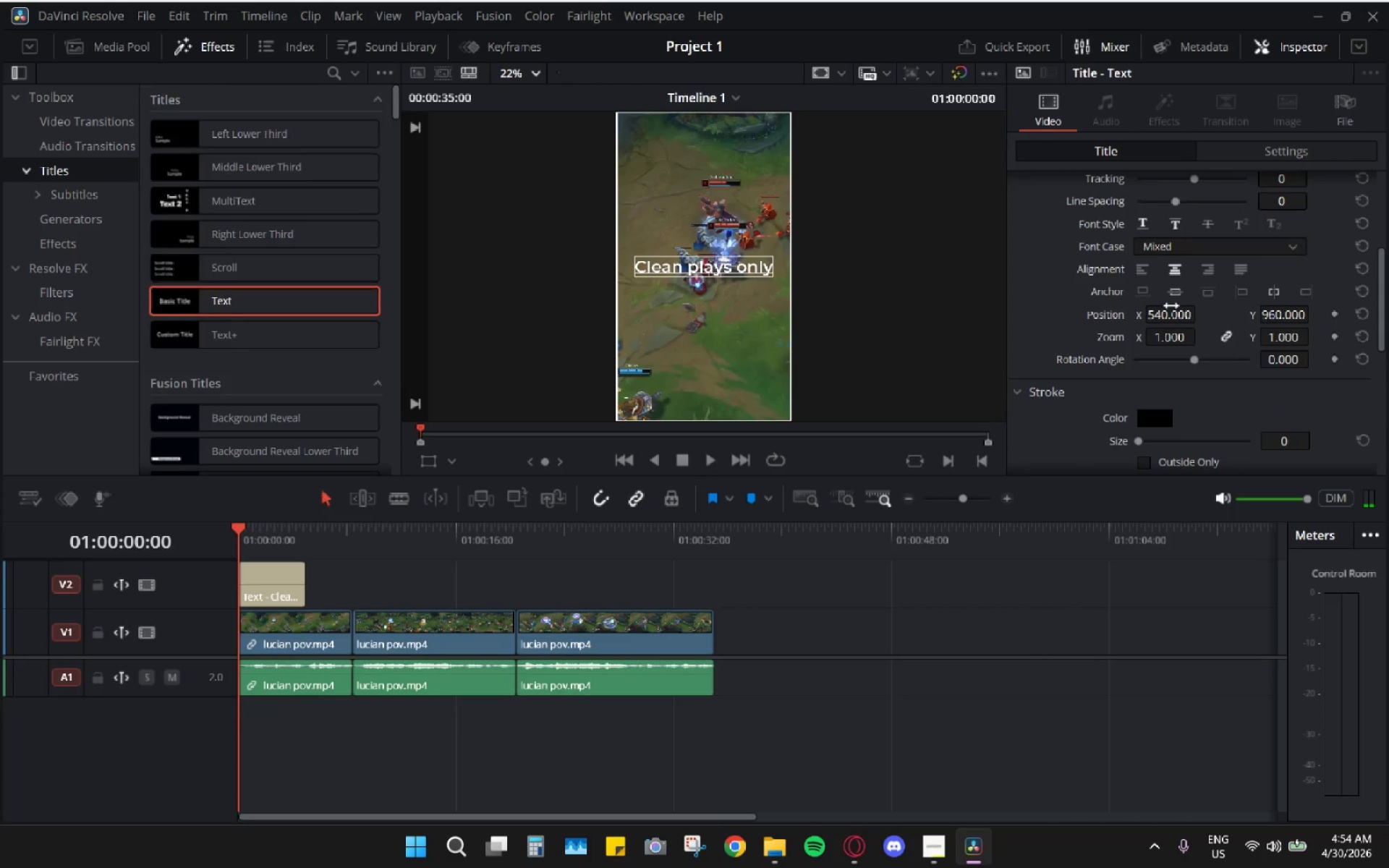 
left_click([1178, 228])
 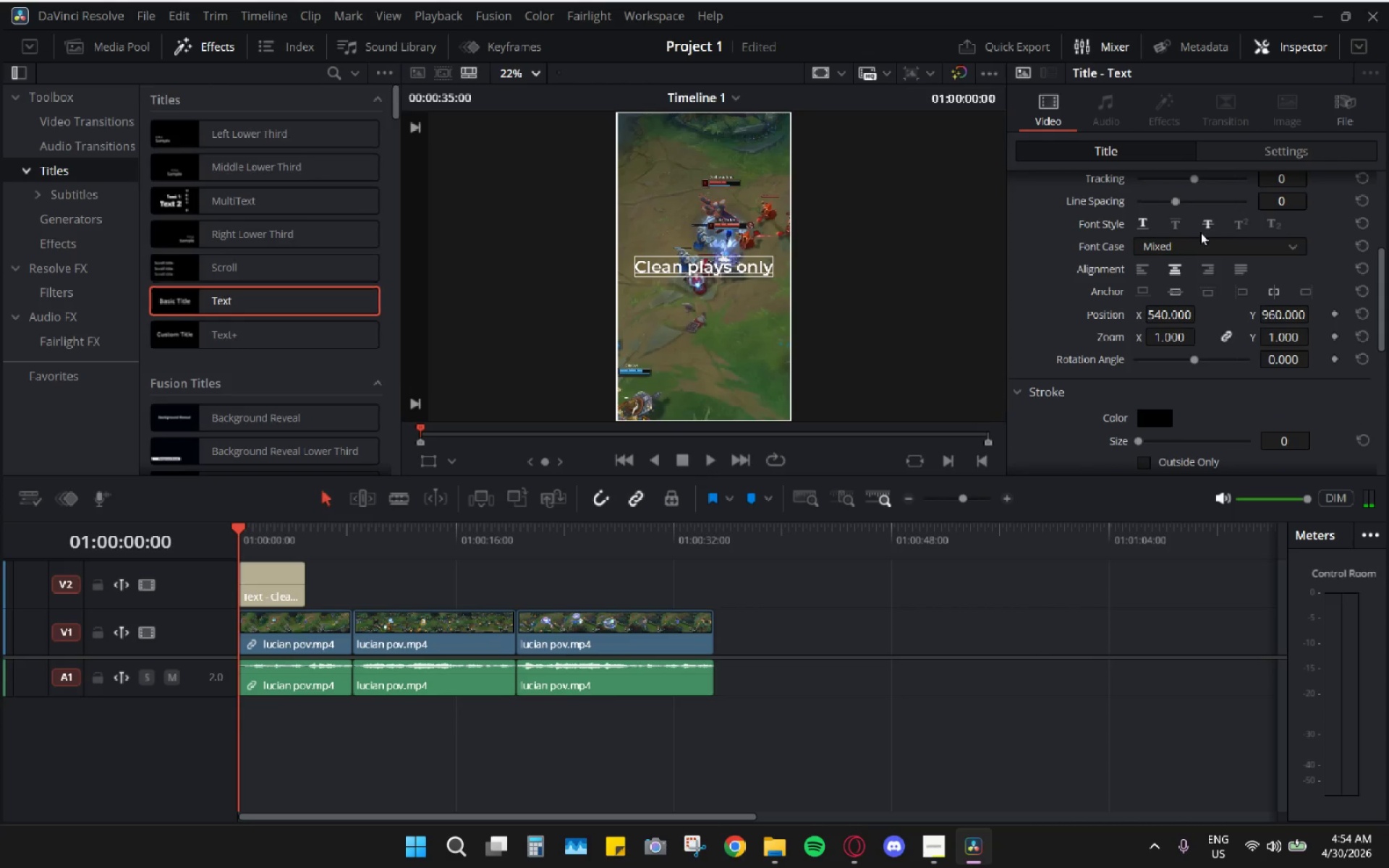 
left_click([1173, 231])
 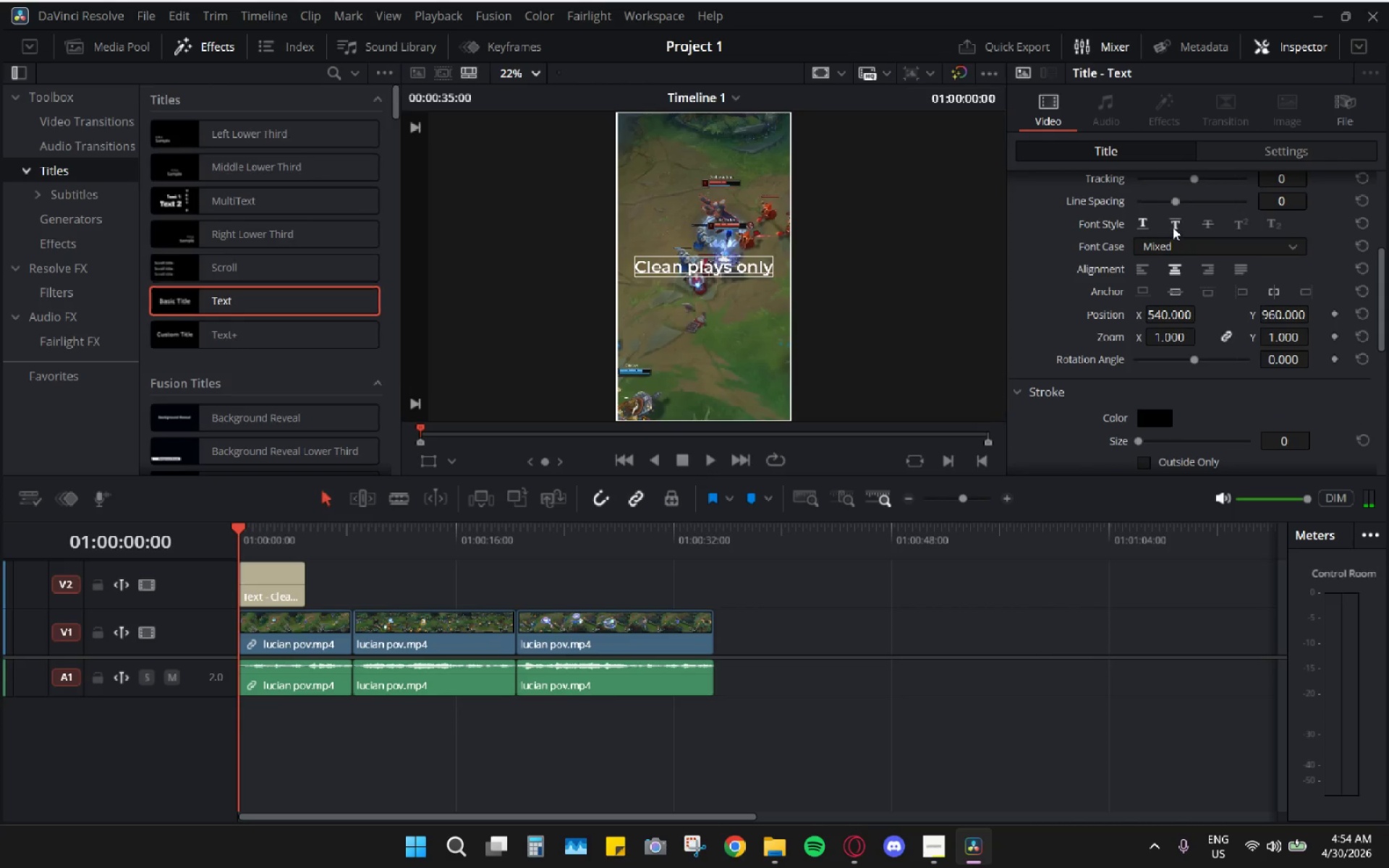 
left_click([1173, 227])
 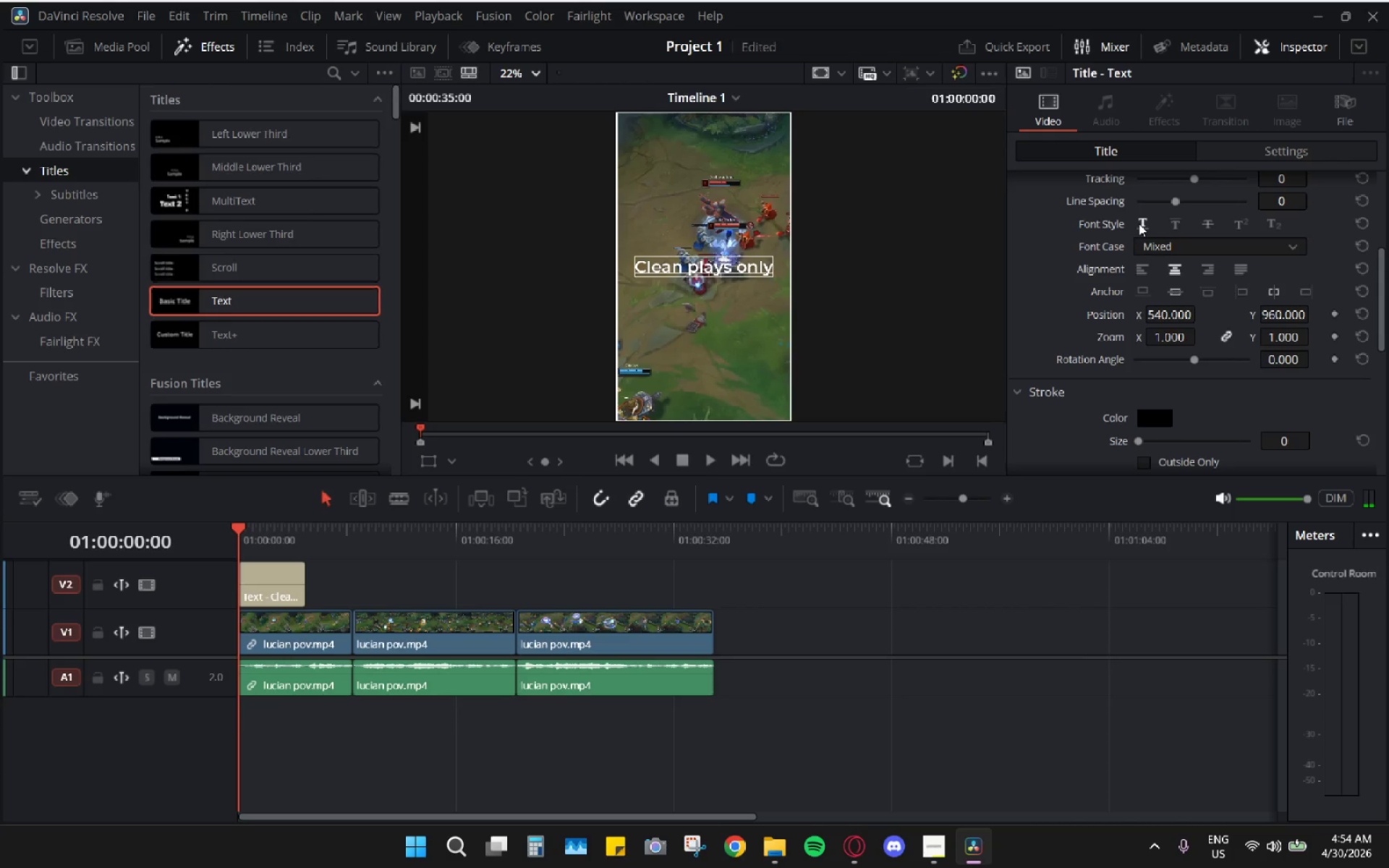 
double_click([1139, 224])
 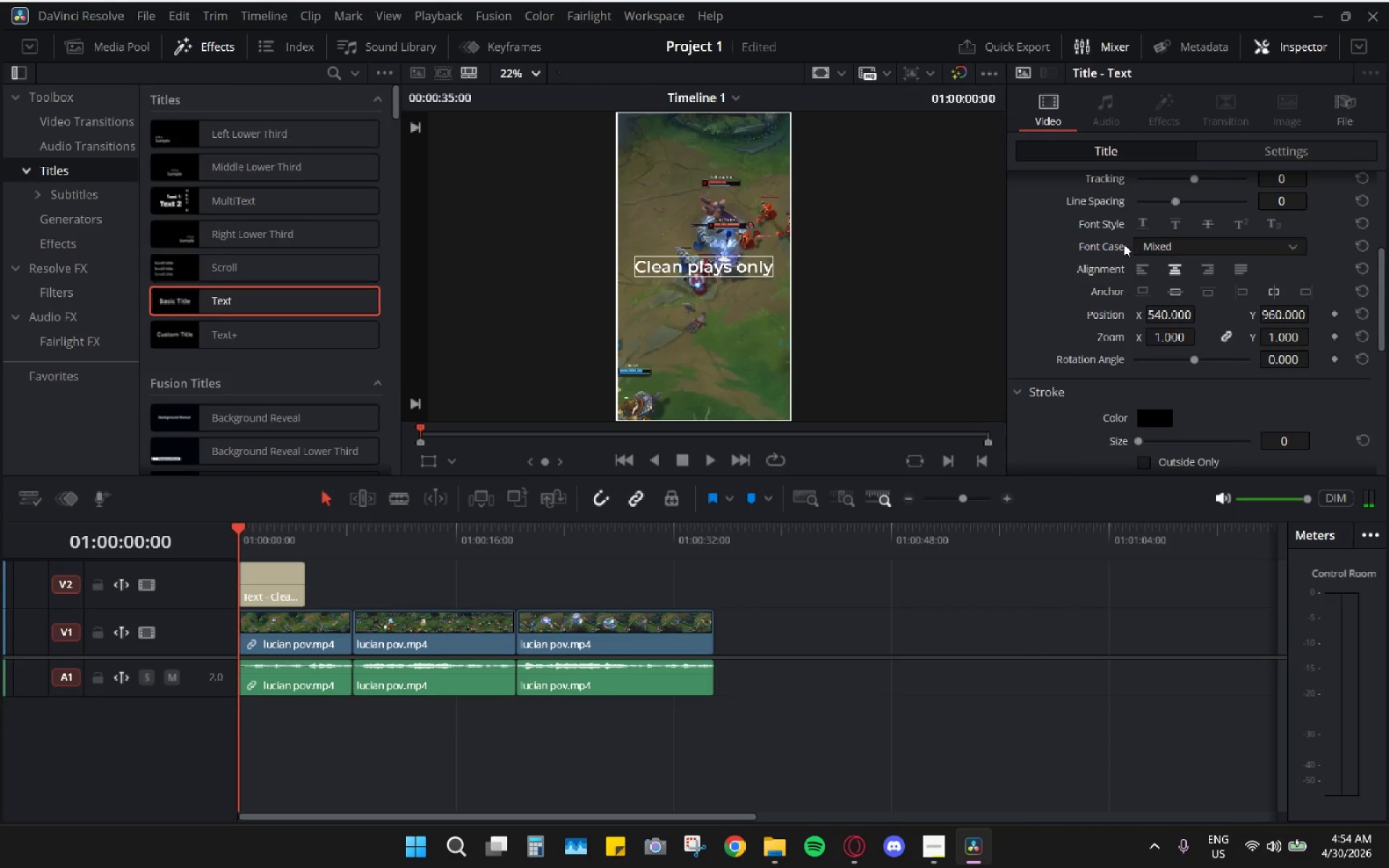 
left_click([1145, 211])
 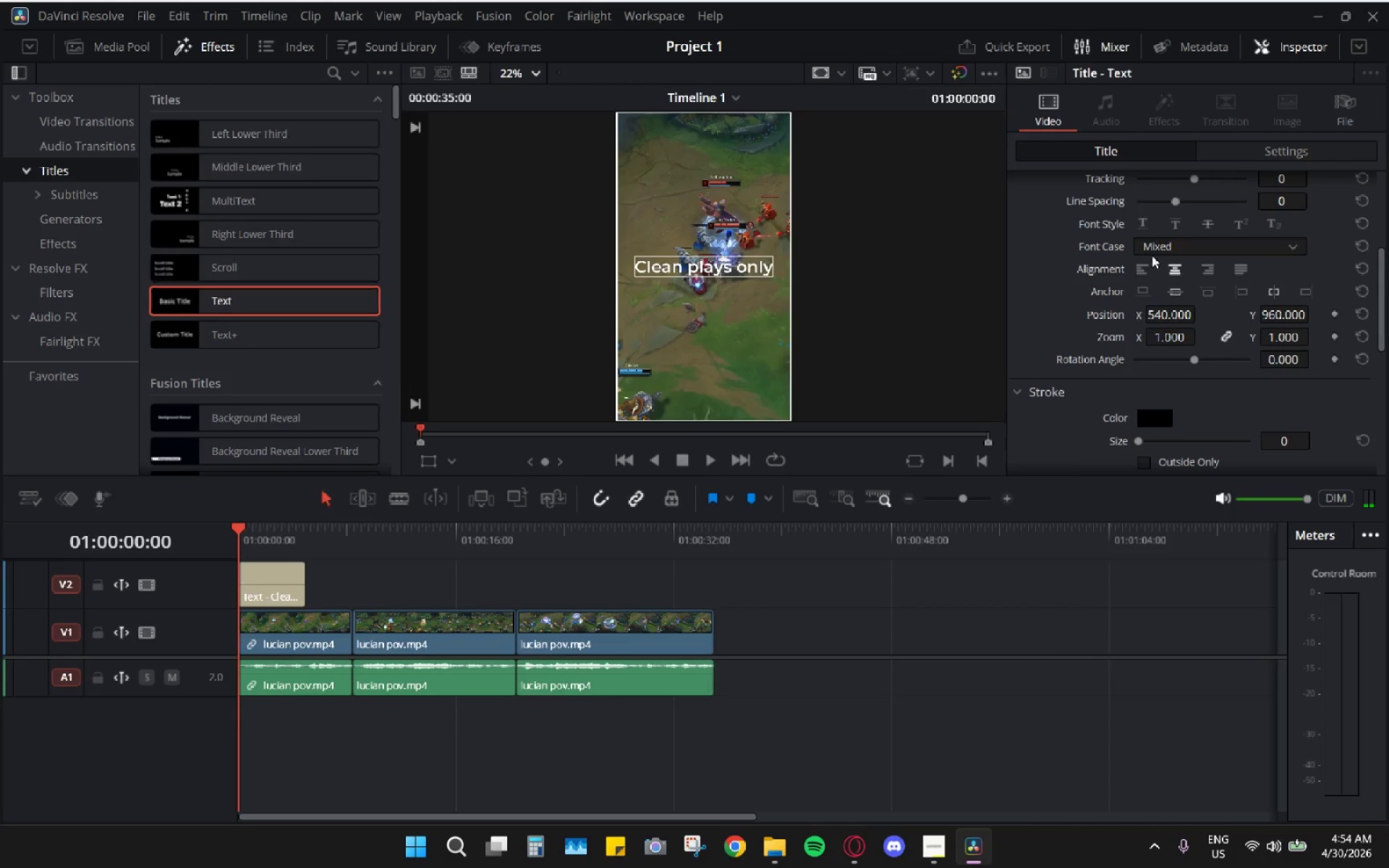 
scroll: coordinate [1166, 303], scroll_direction: down, amount: 4.0
 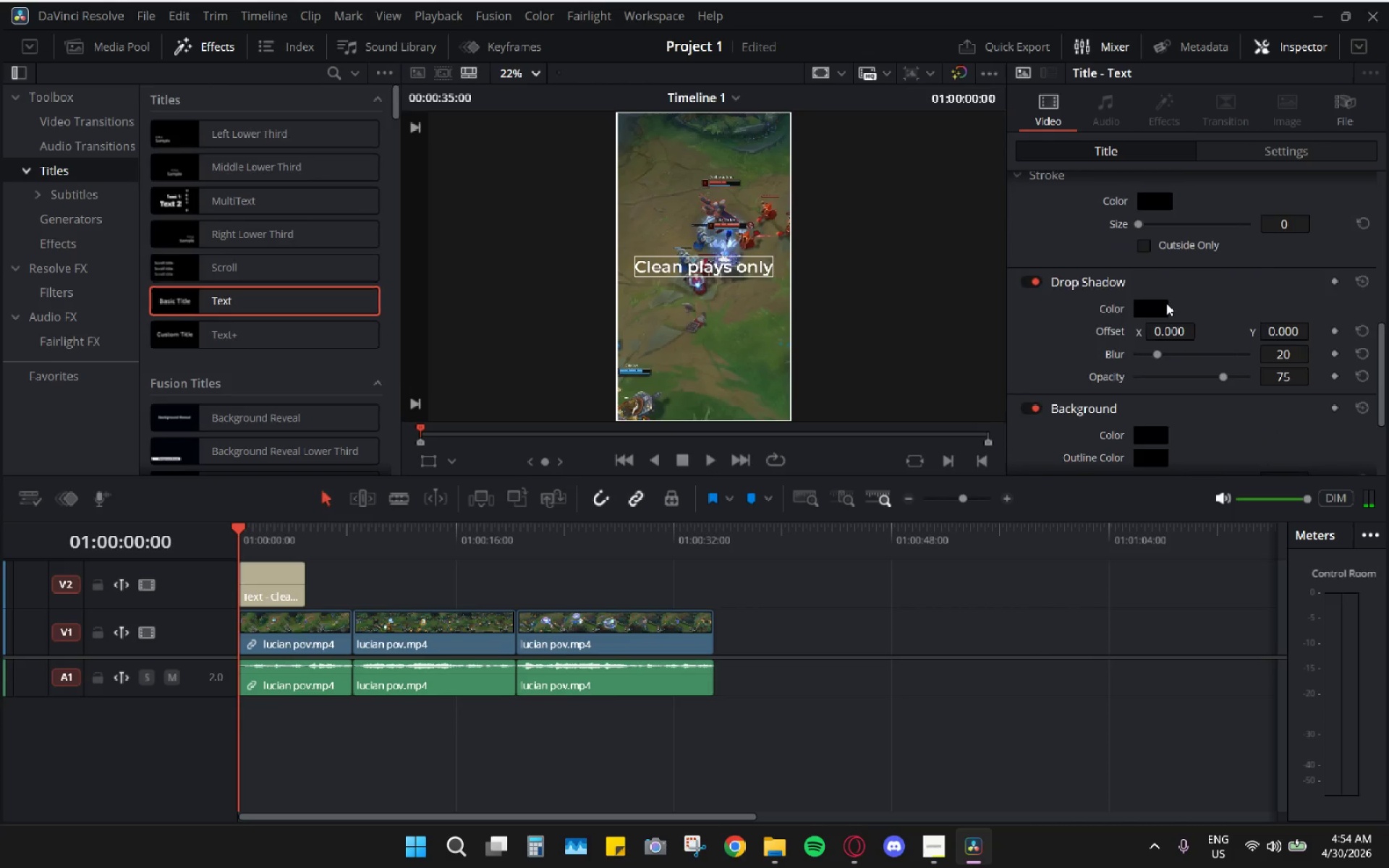 
scroll: coordinate [1166, 303], scroll_direction: up, amount: 3.0
 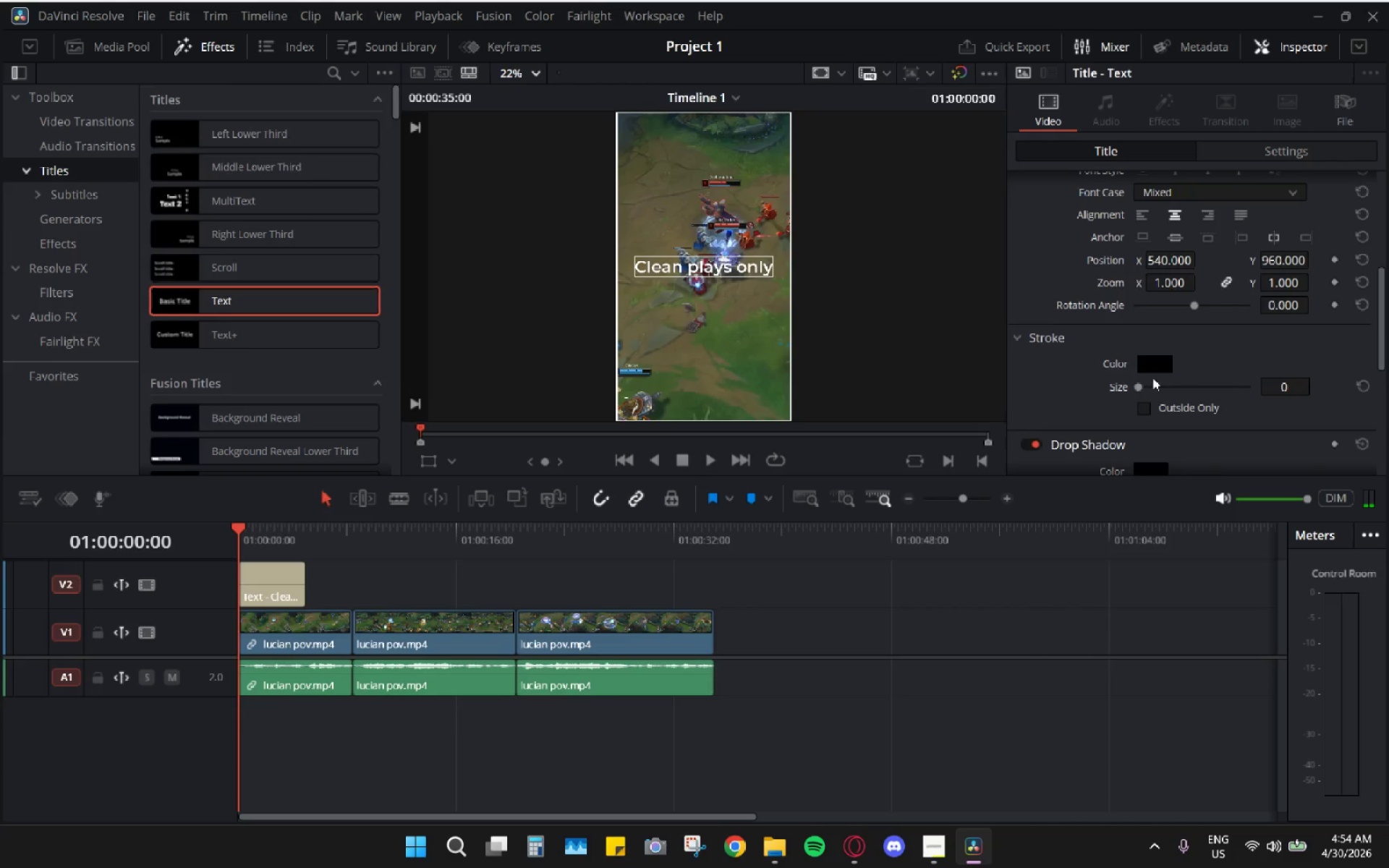 
scroll: coordinate [1144, 379], scroll_direction: down, amount: 1.0
 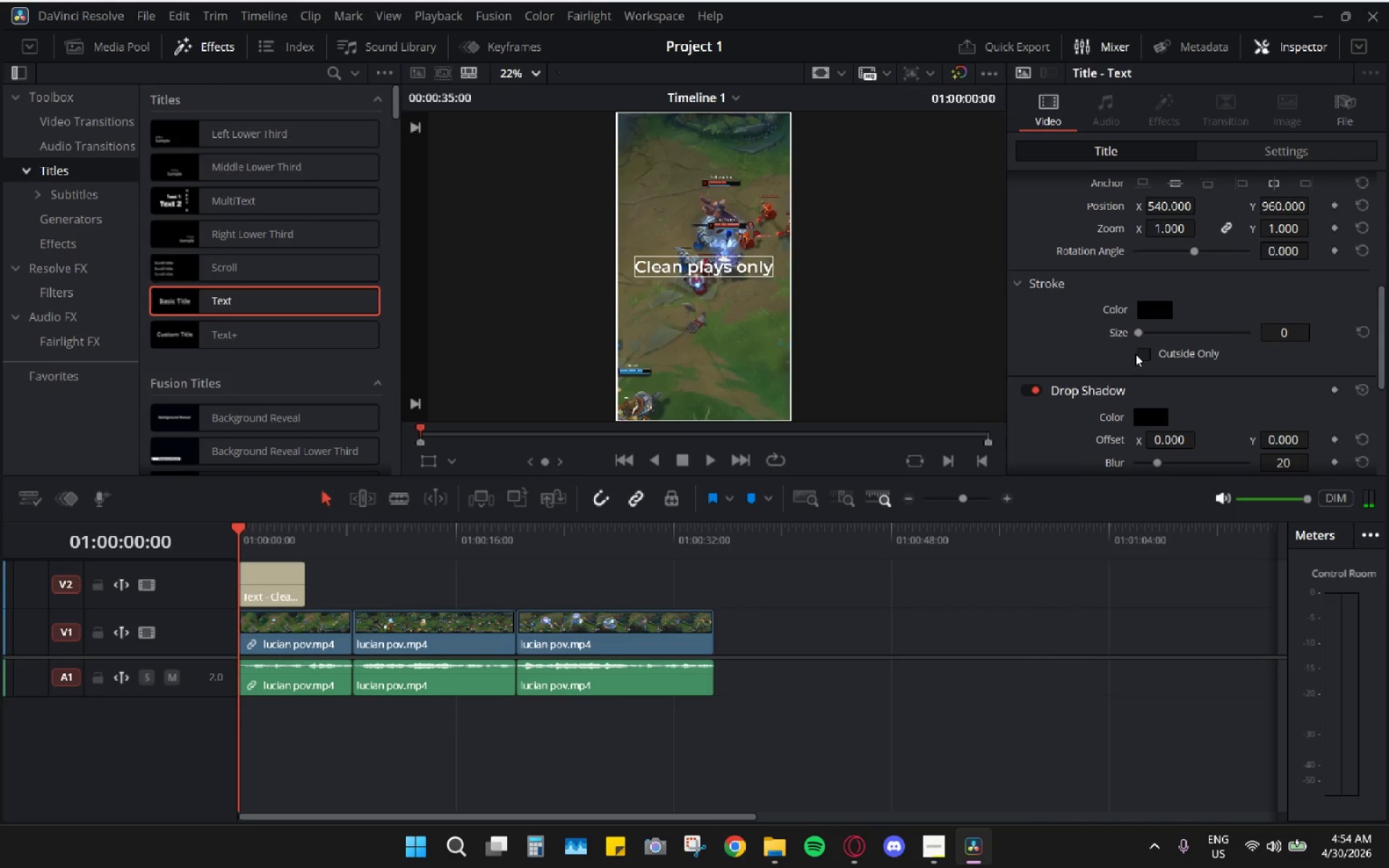 
left_click([1145, 354])
 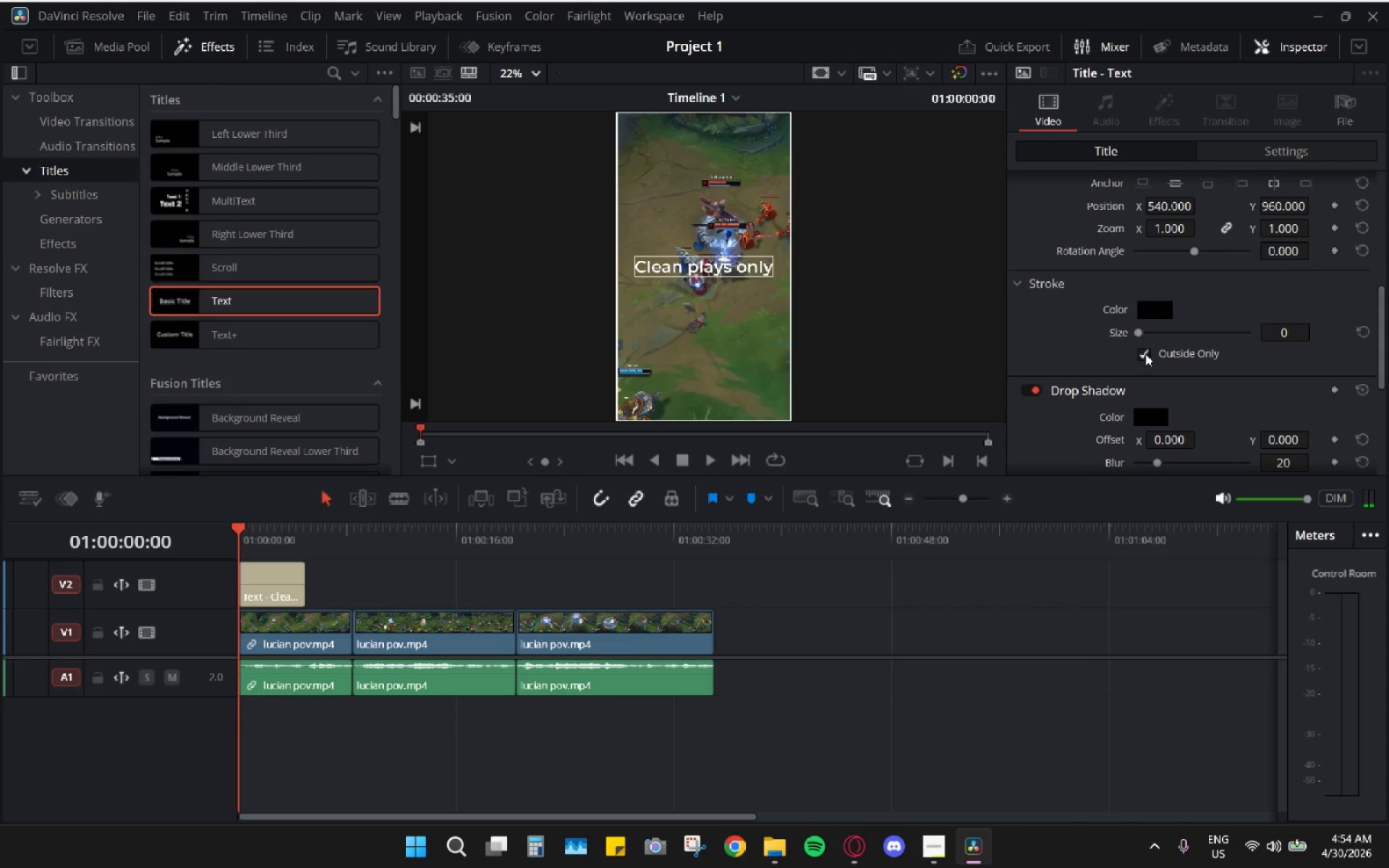 
left_click([1145, 354])
 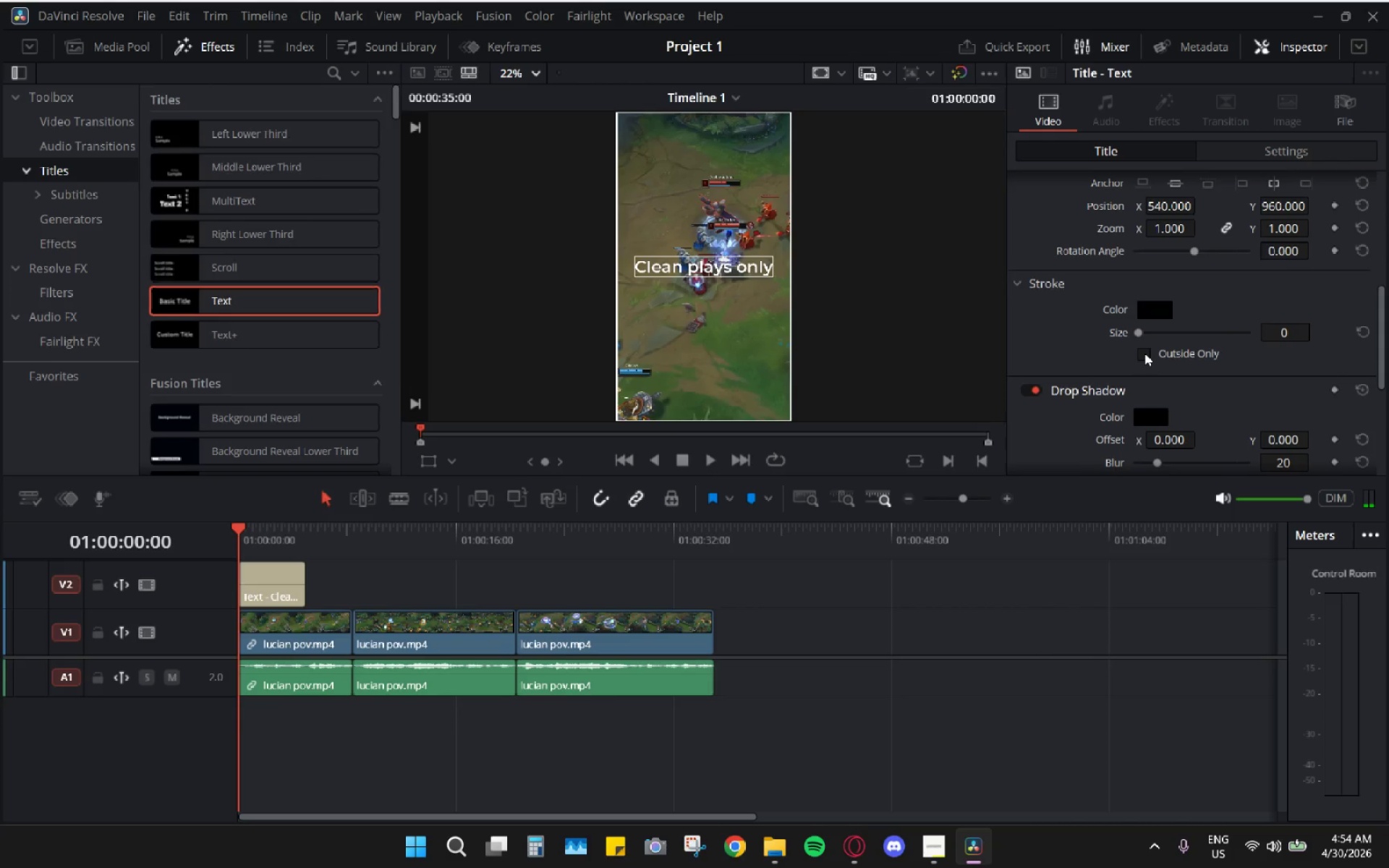 
double_click([1141, 359])
 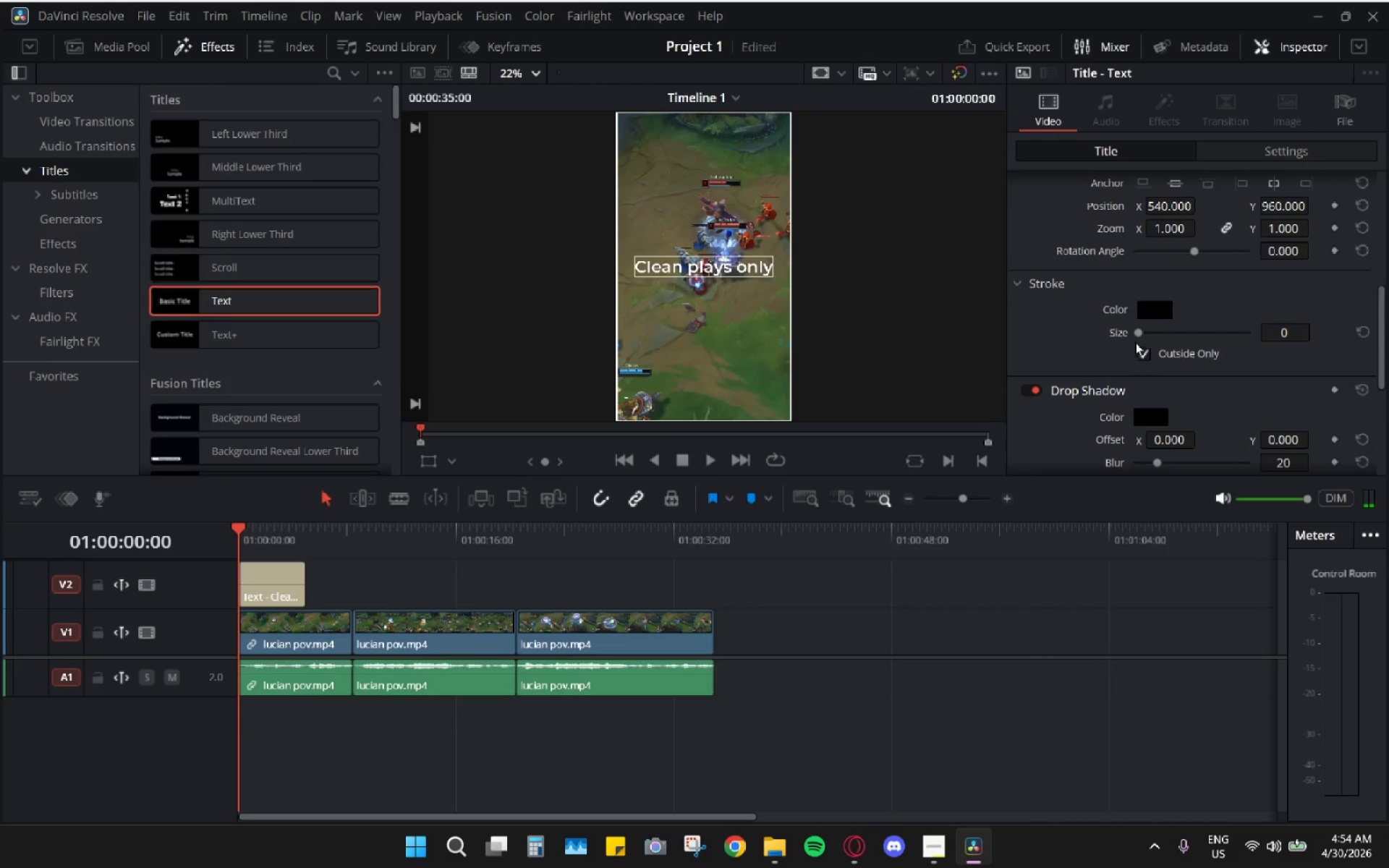 
left_click_drag(start_coordinate=[1141, 338], to_coordinate=[1150, 347])
 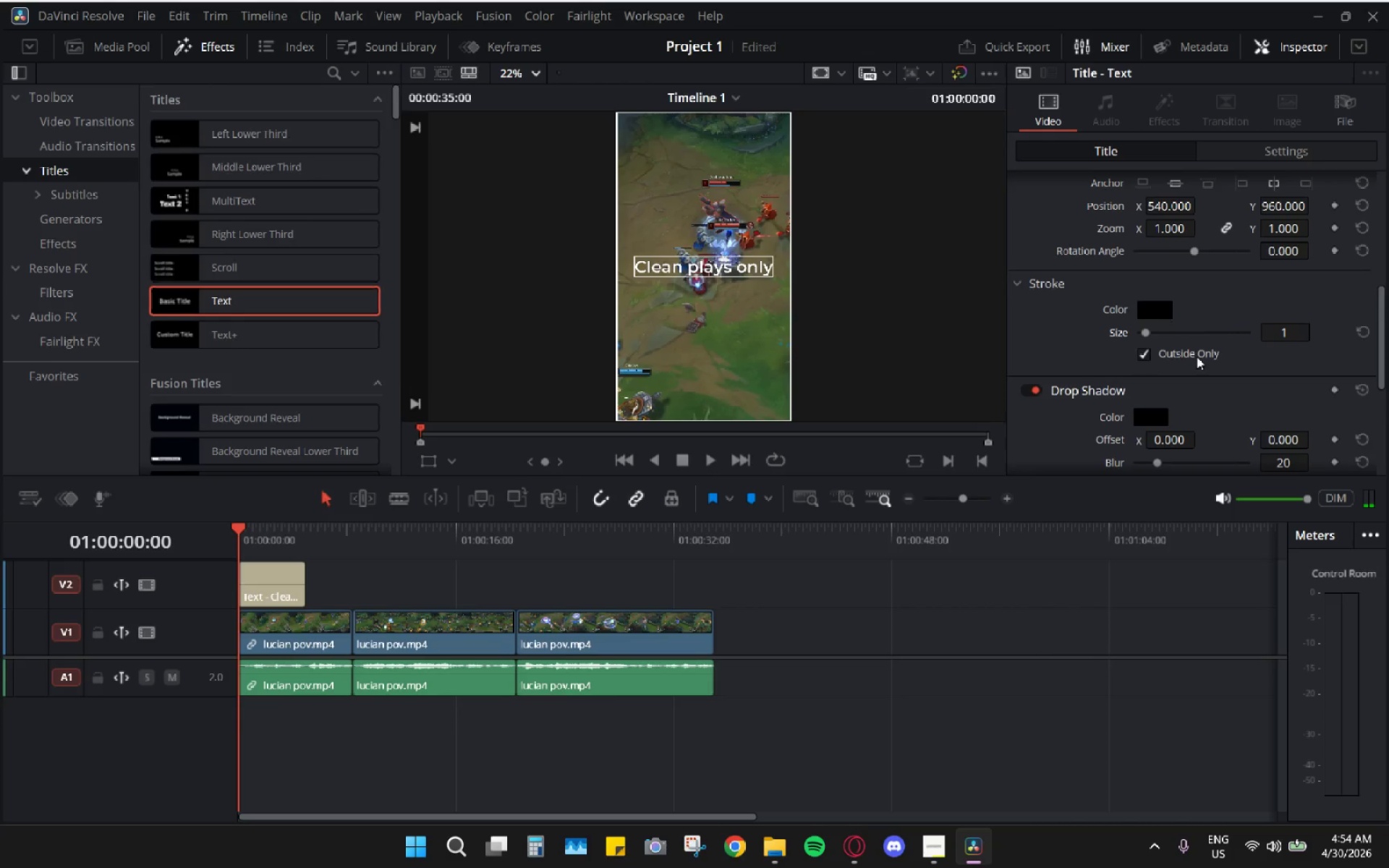 
scroll: coordinate [1229, 397], scroll_direction: down, amount: 4.0
 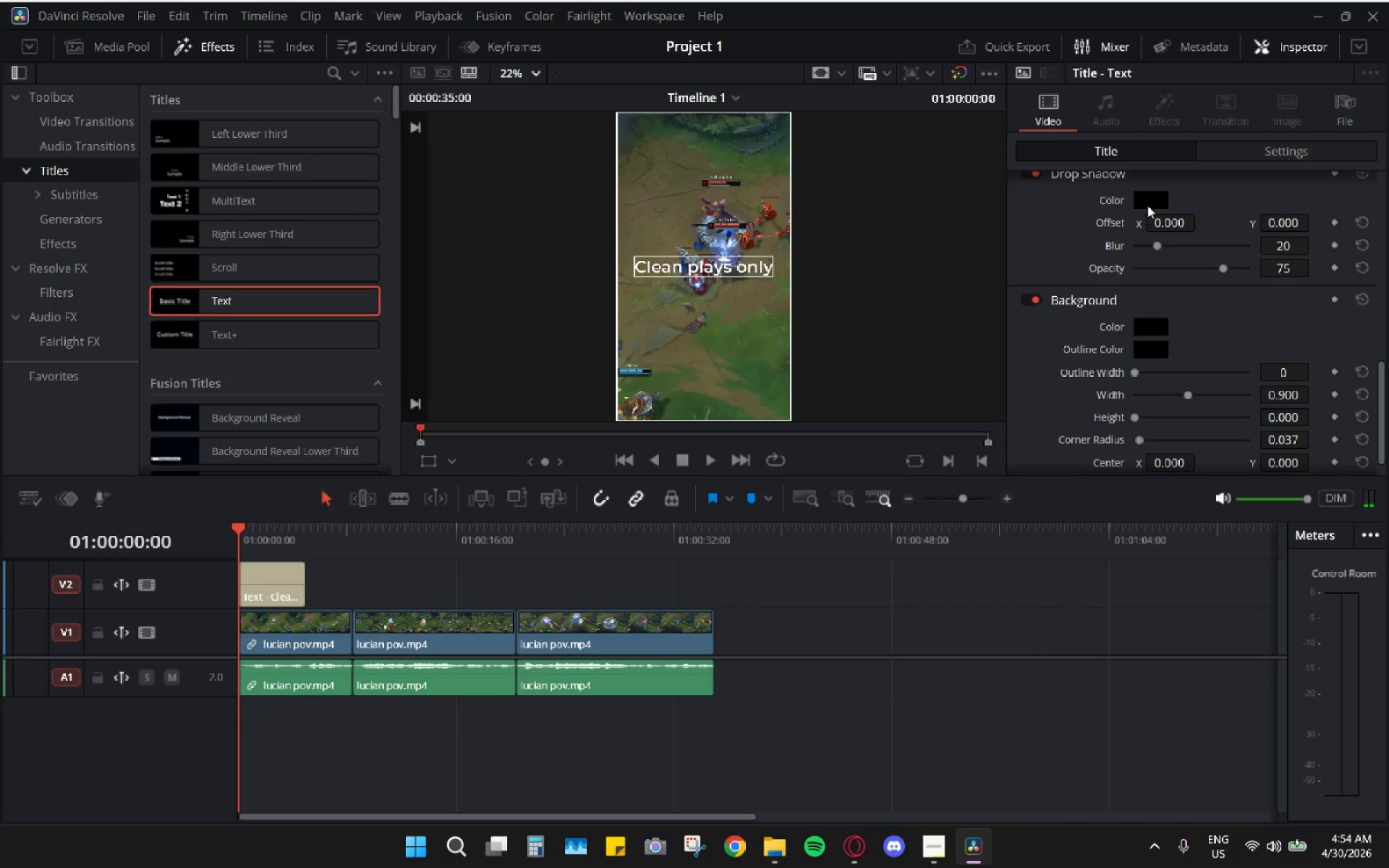 
wait(11.21)
 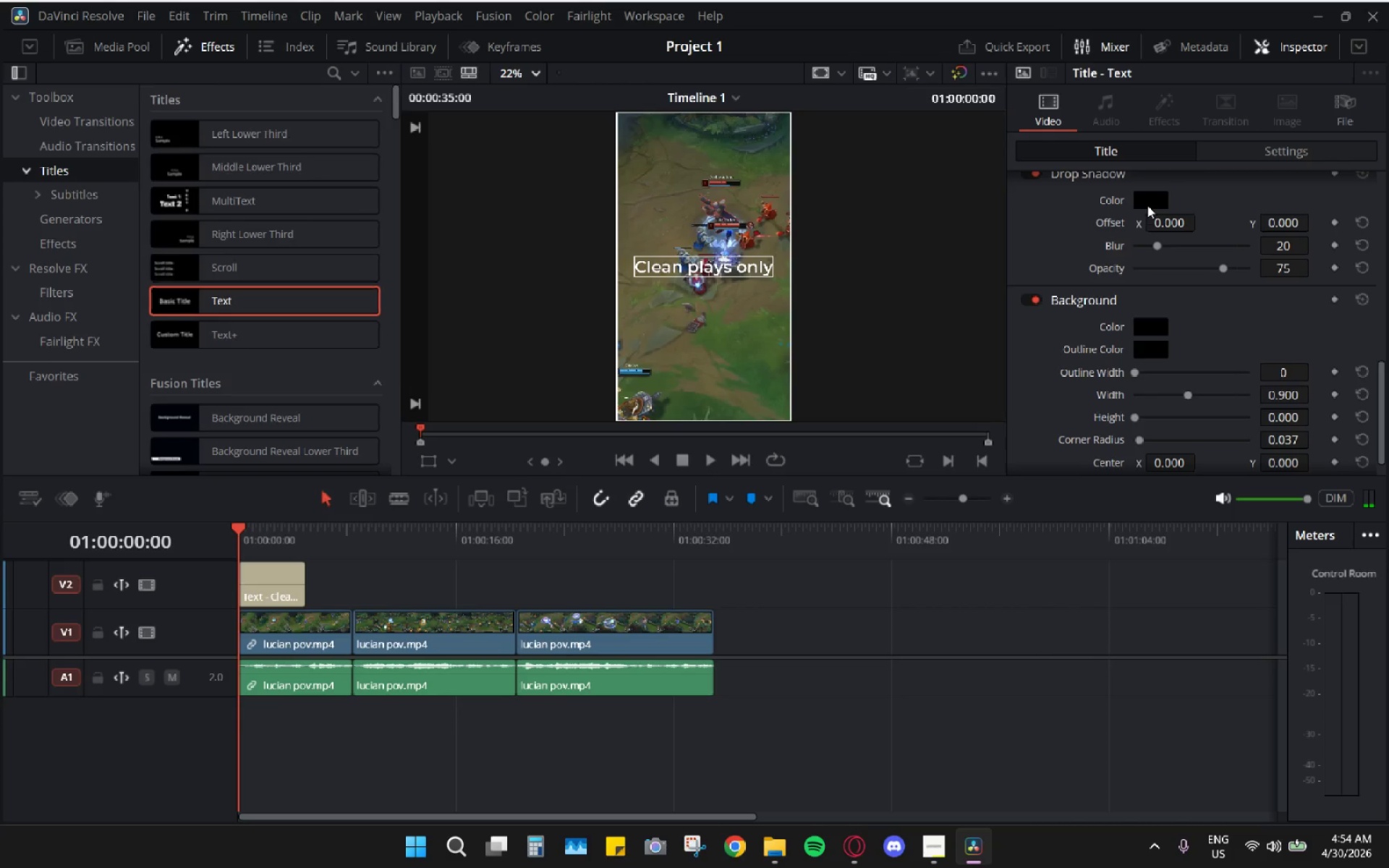 
left_click([845, 303])
 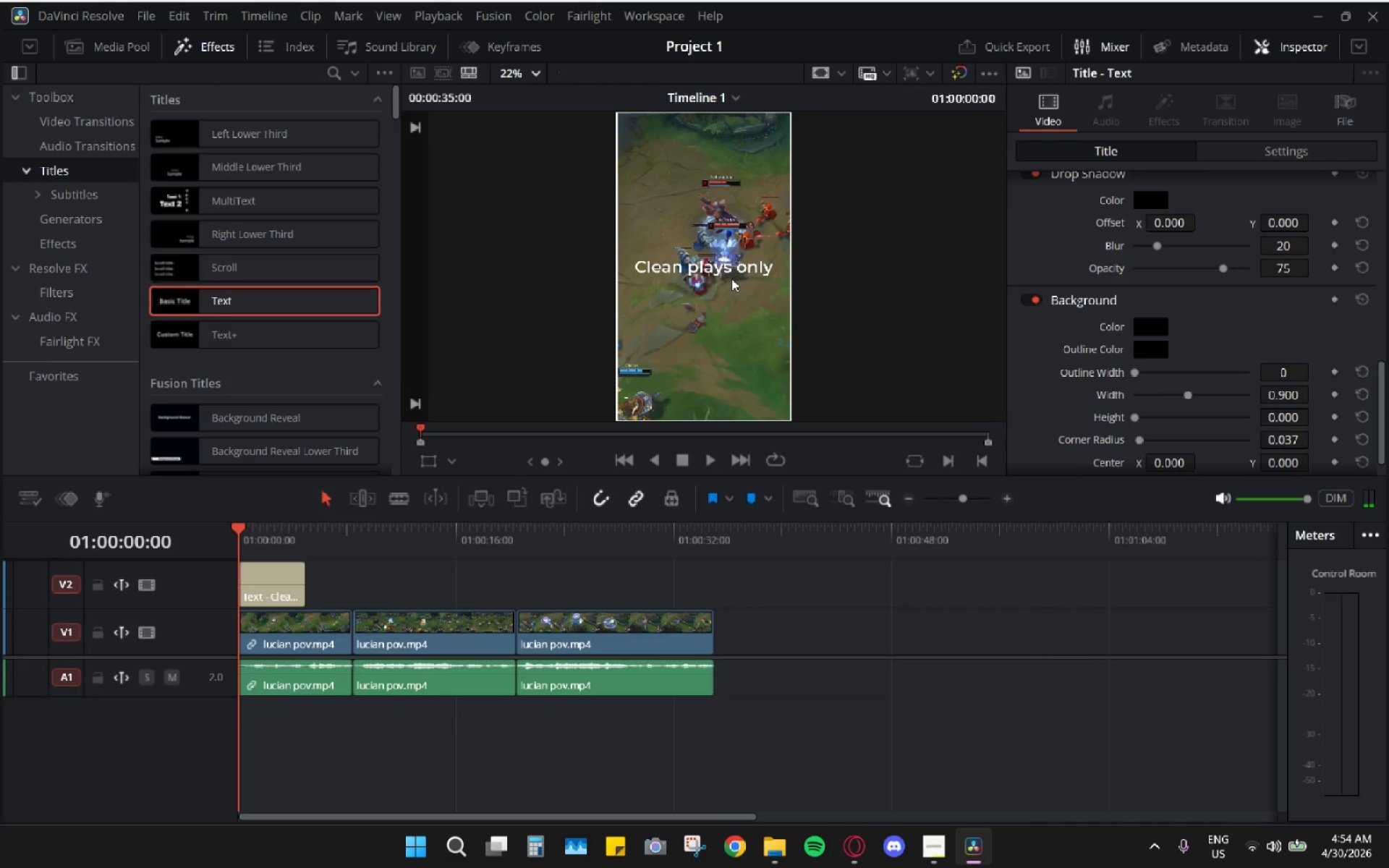 
hold_key(key=ControlLeft, duration=0.59)
scroll: coordinate [734, 265], scroll_direction: up, amount: 3.0
 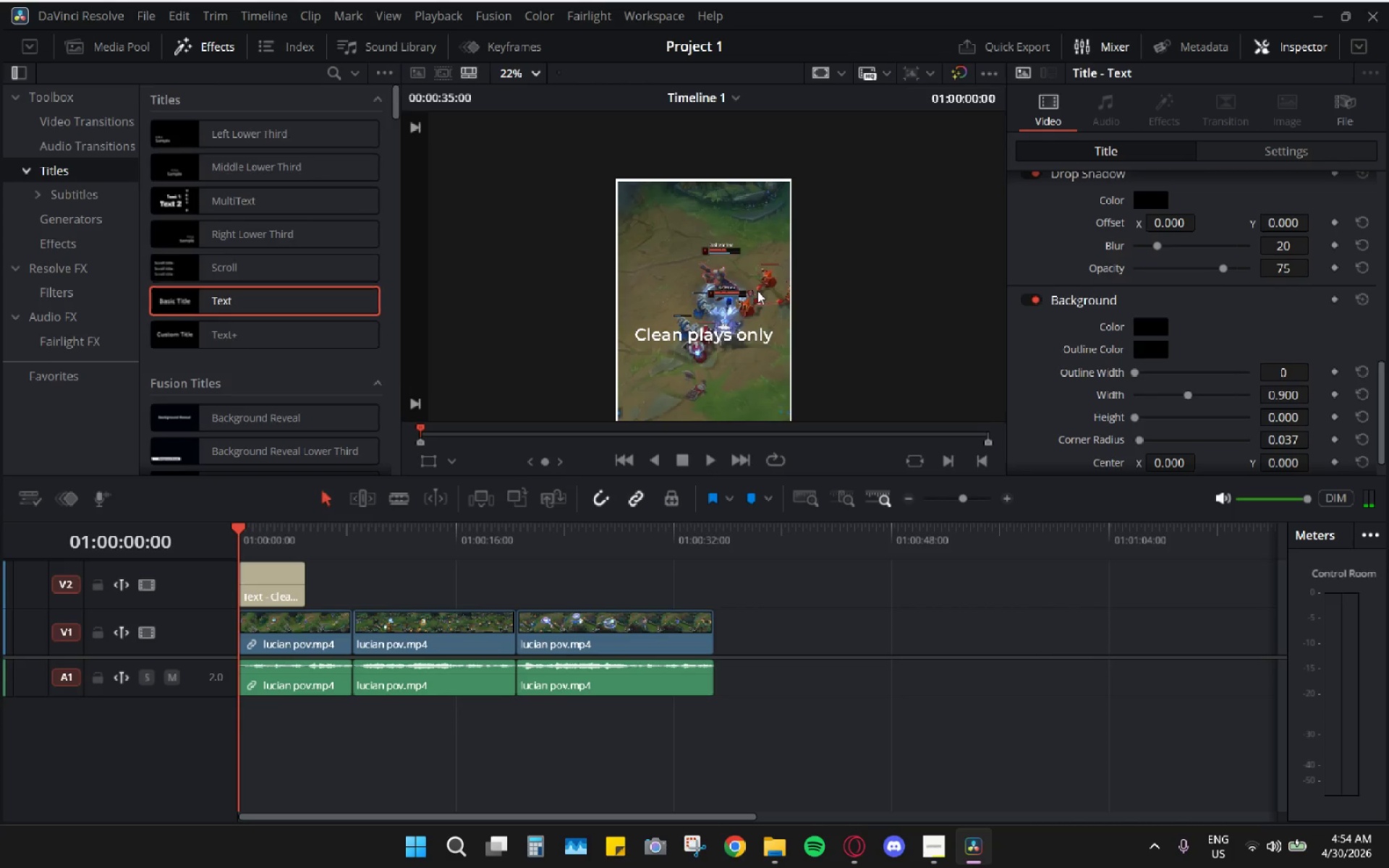 
hold_key(key=ControlLeft, duration=3.2)
 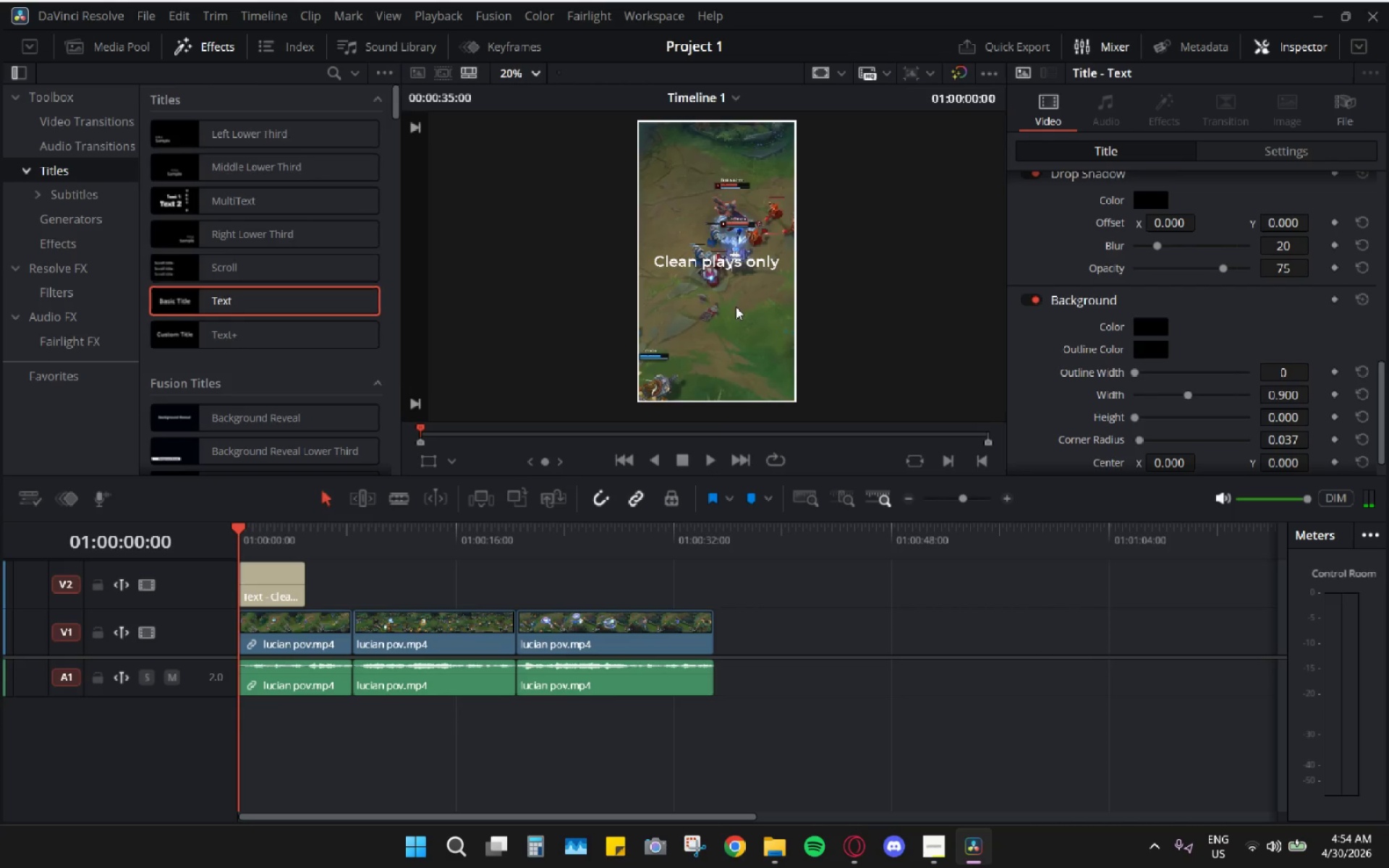 
scroll: coordinate [734, 331], scroll_direction: down, amount: 6.0
 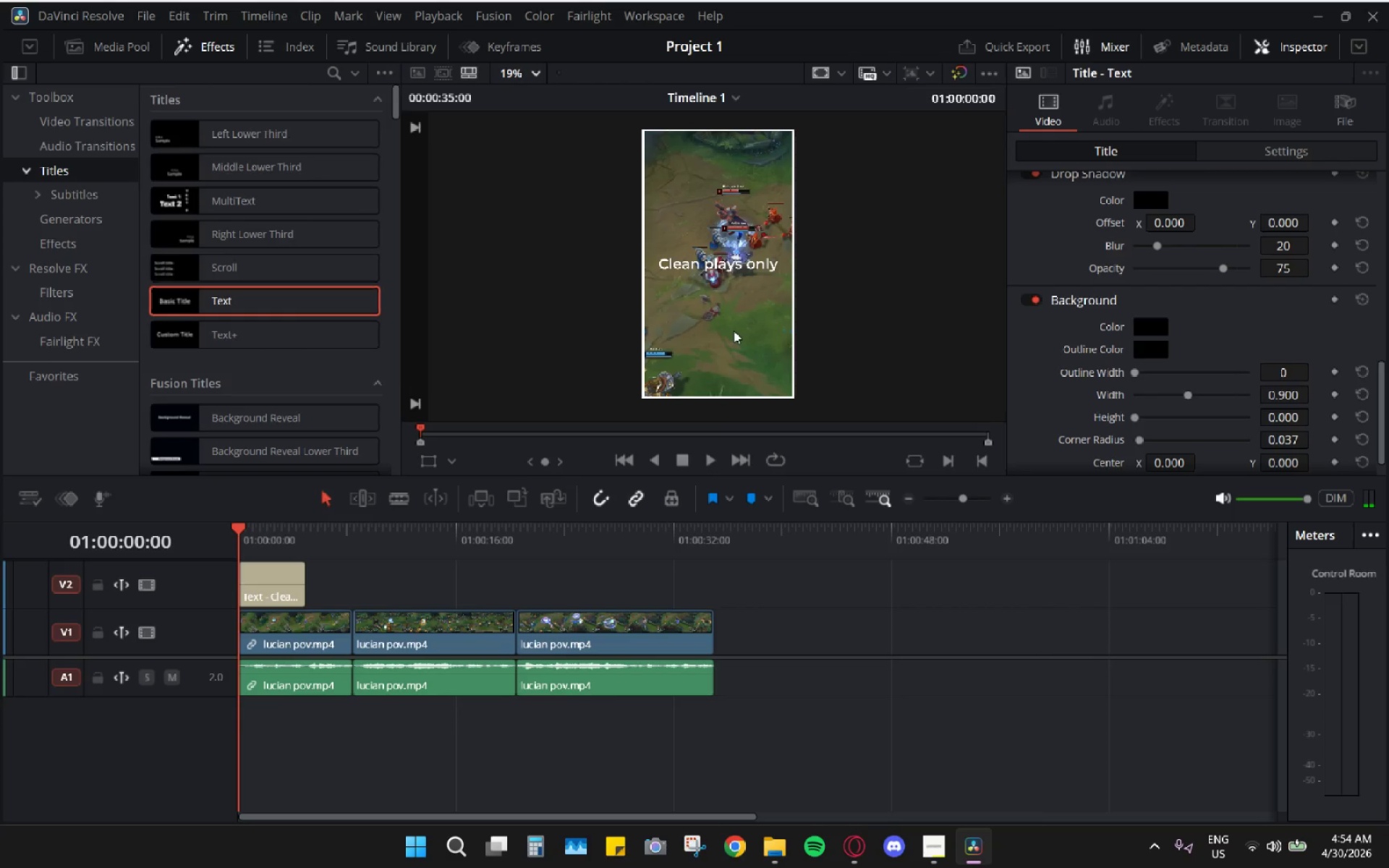 
scroll: coordinate [734, 331], scroll_direction: up, amount: 1.0
 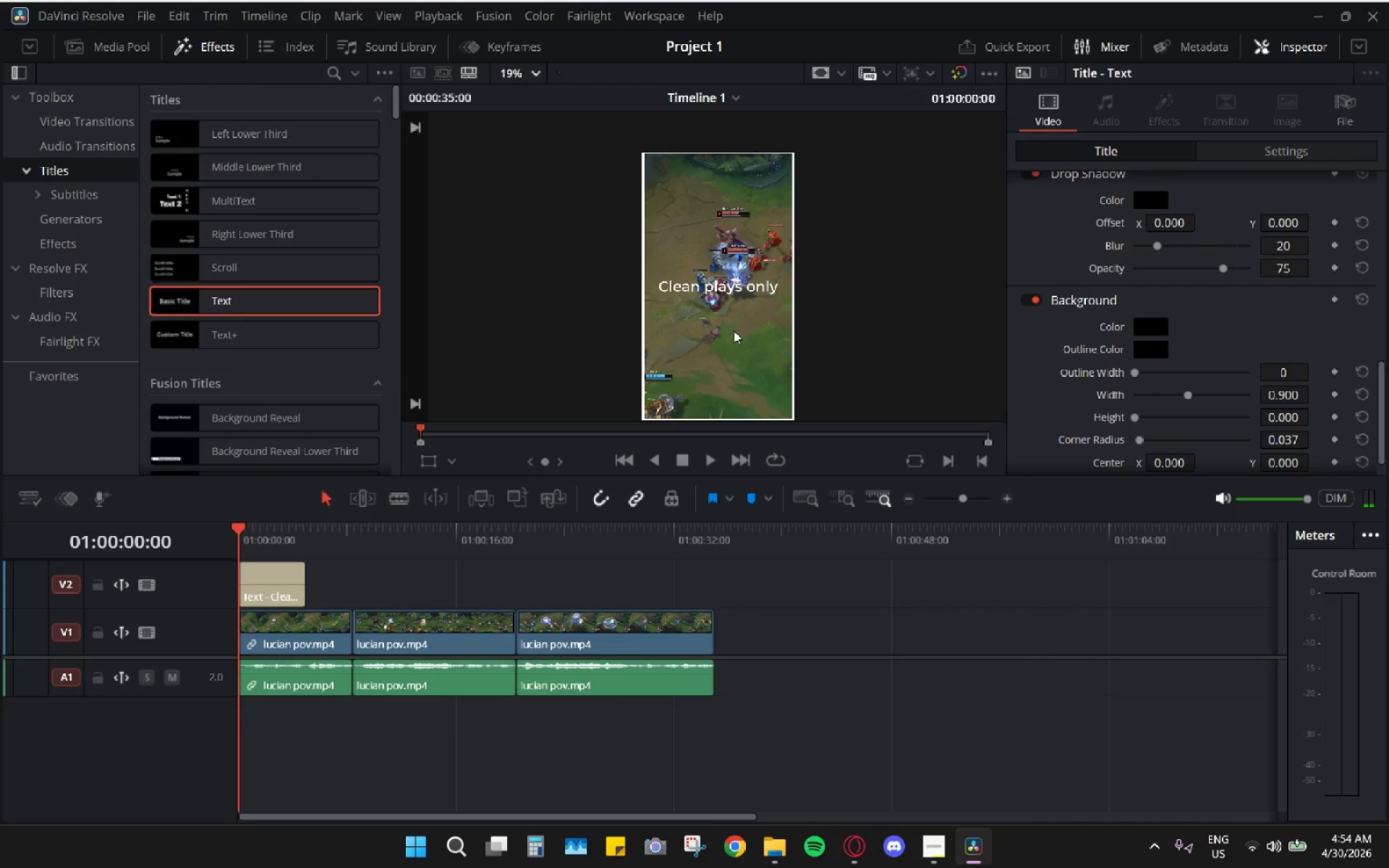 
scroll: coordinate [734, 331], scroll_direction: down, amount: 1.0
 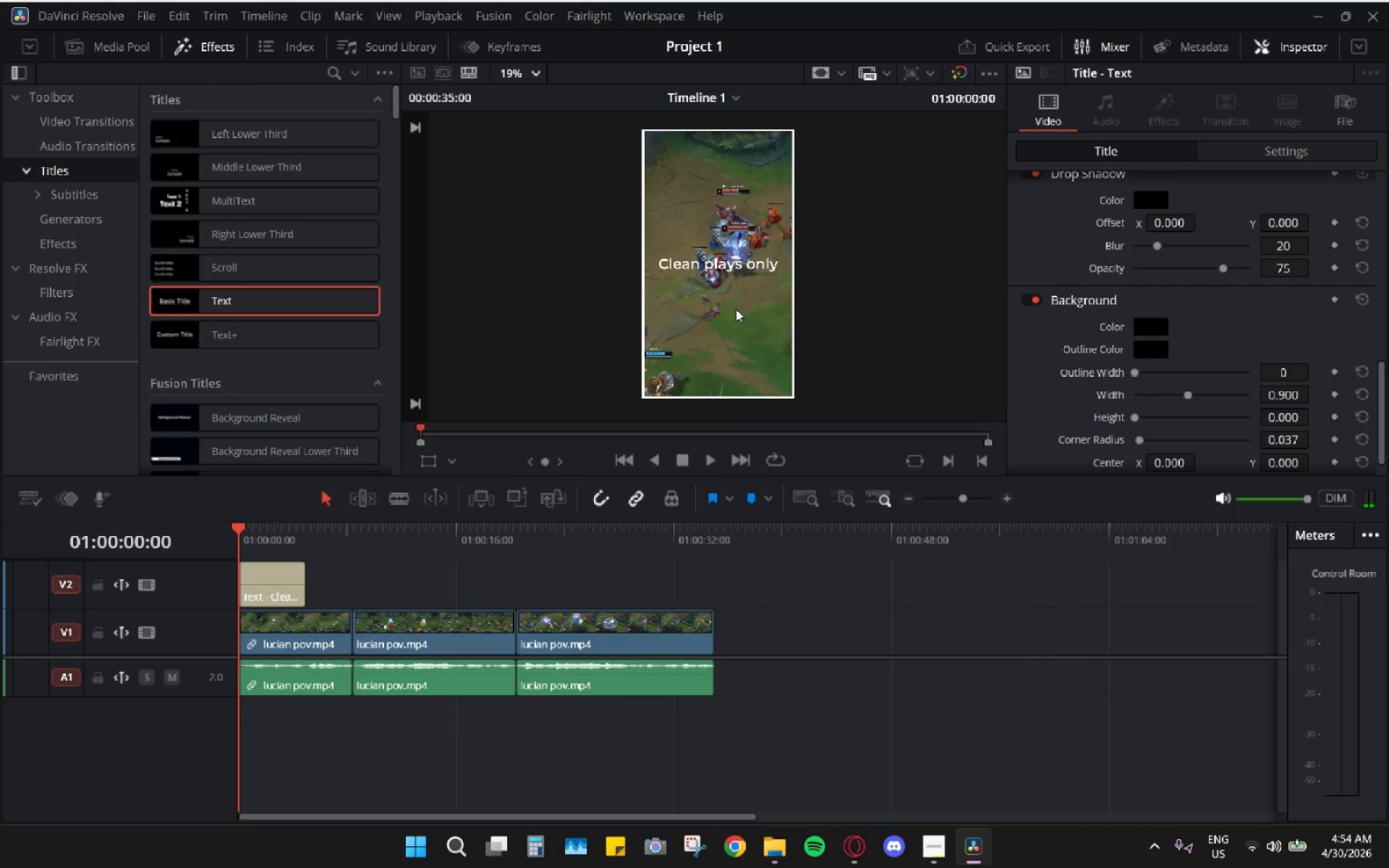 
scroll: coordinate [736, 307], scroll_direction: up, amount: 4.0
 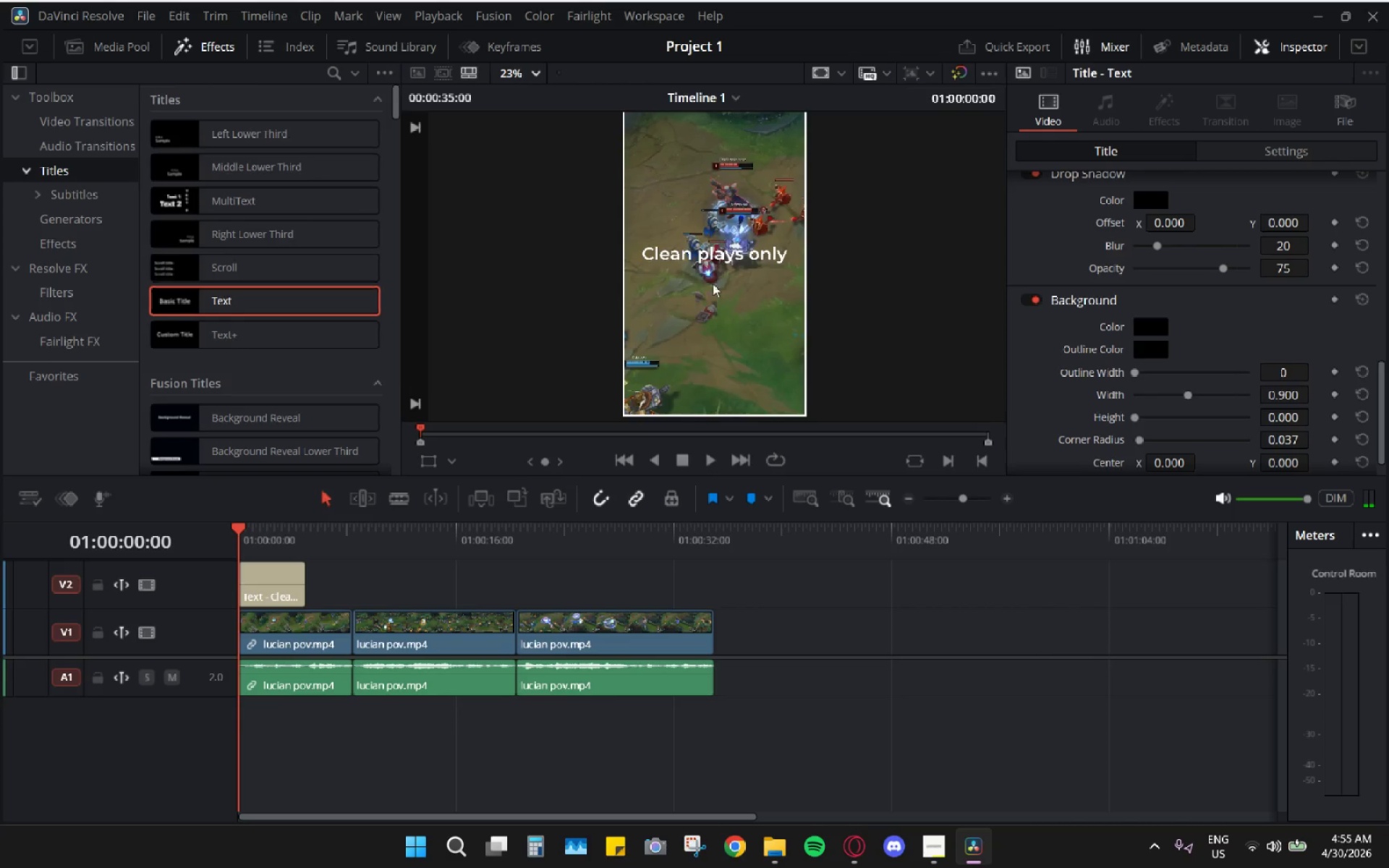 
hold_key(key=ControlLeft, duration=1.61)
scroll: coordinate [689, 290], scroll_direction: up, amount: 21.0
 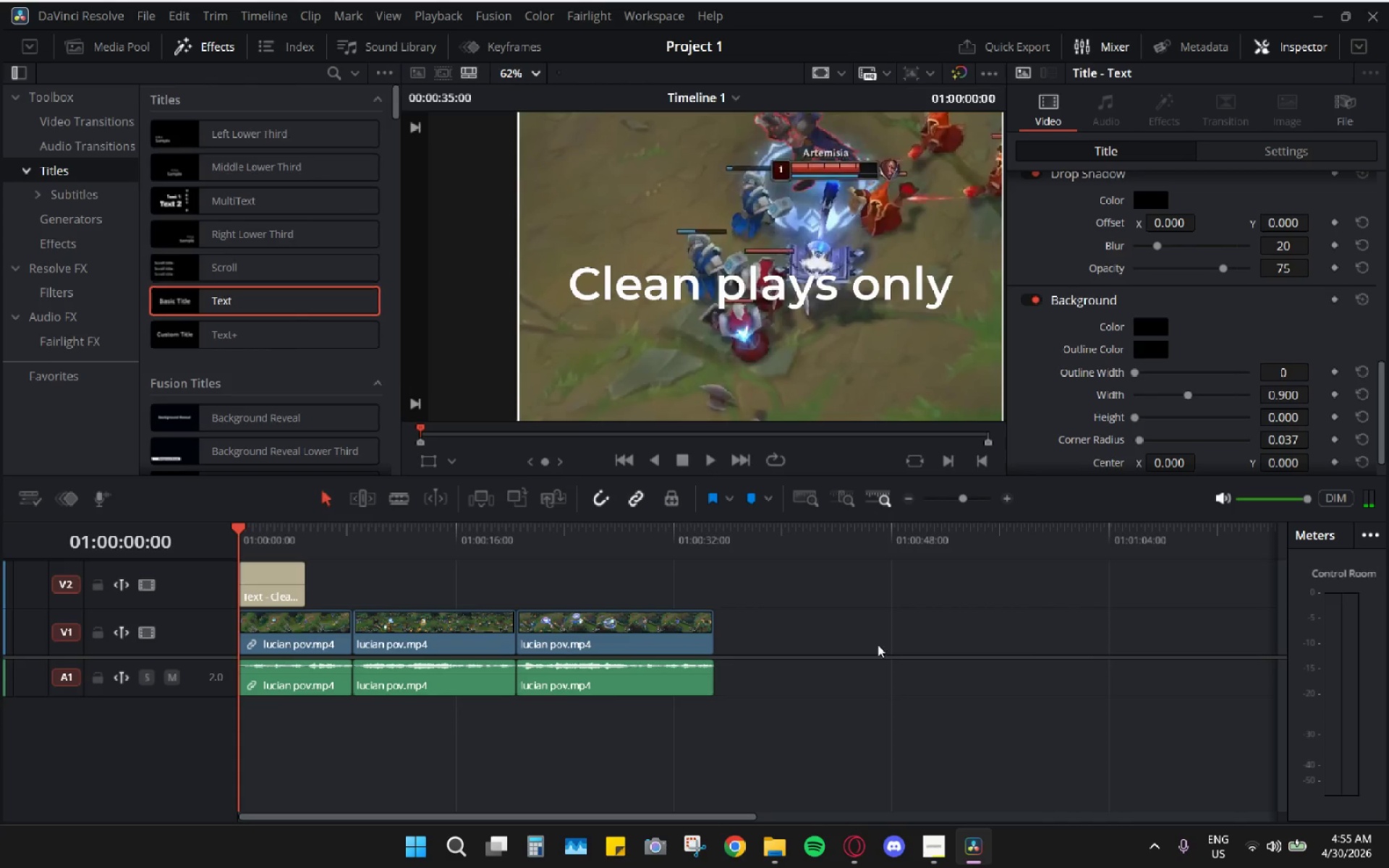 
key(Alt+AltLeft)
 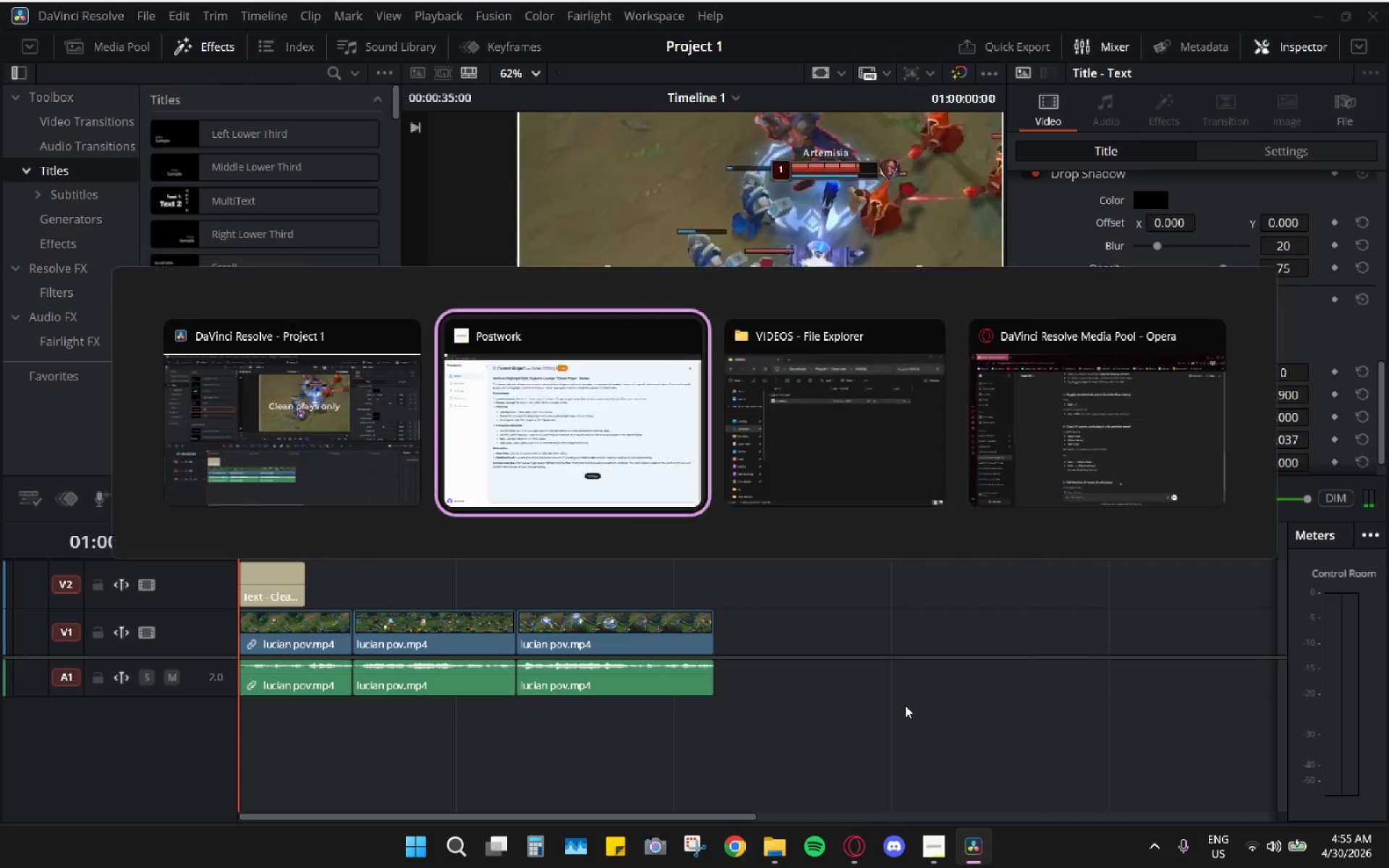 
key(Alt+Tab)